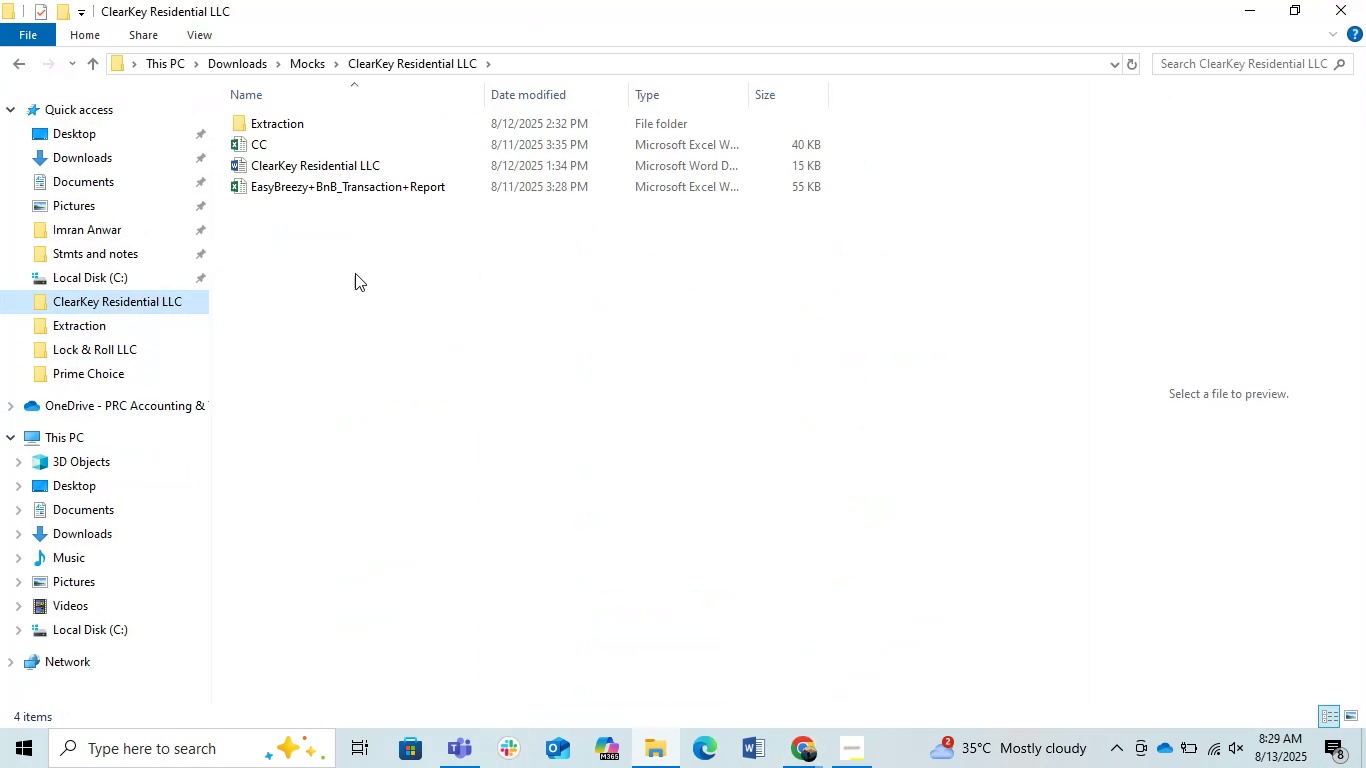 
left_click([397, 280])
 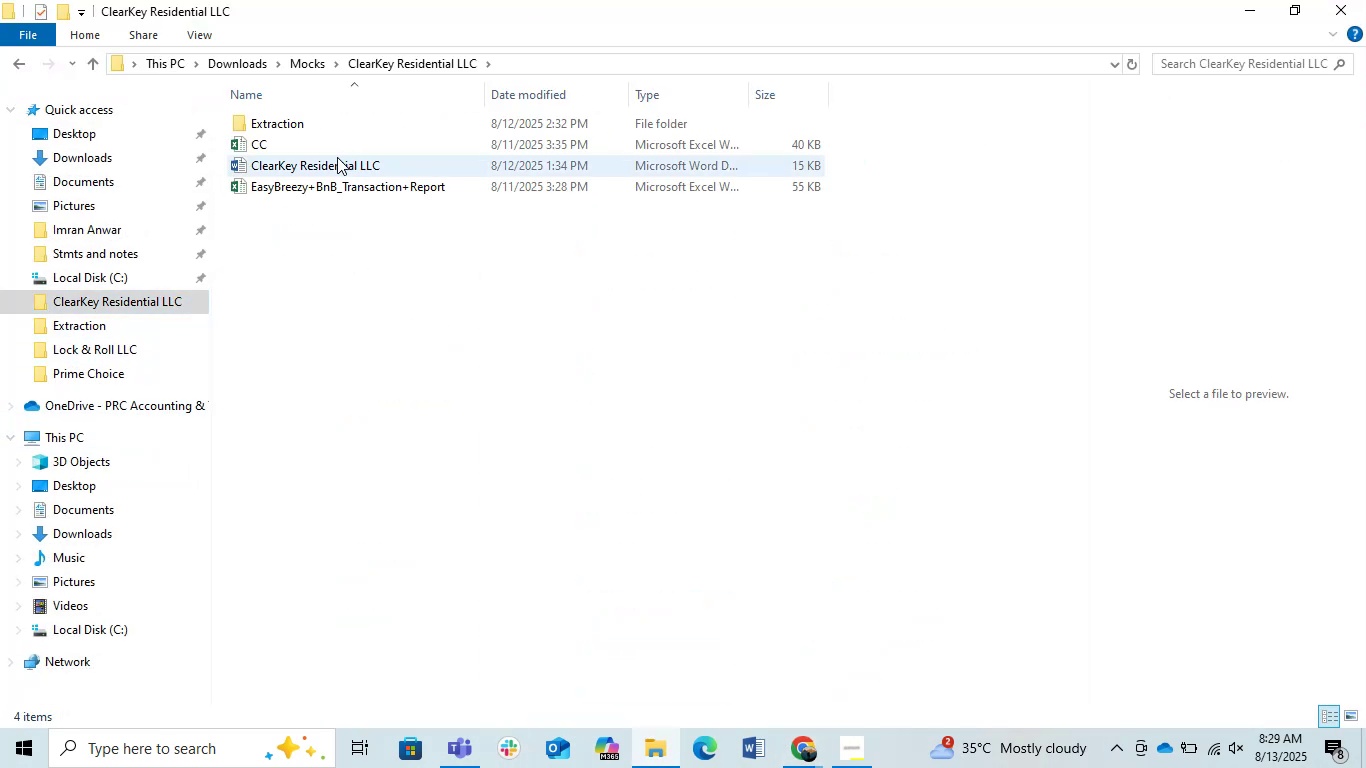 
double_click([337, 157])
 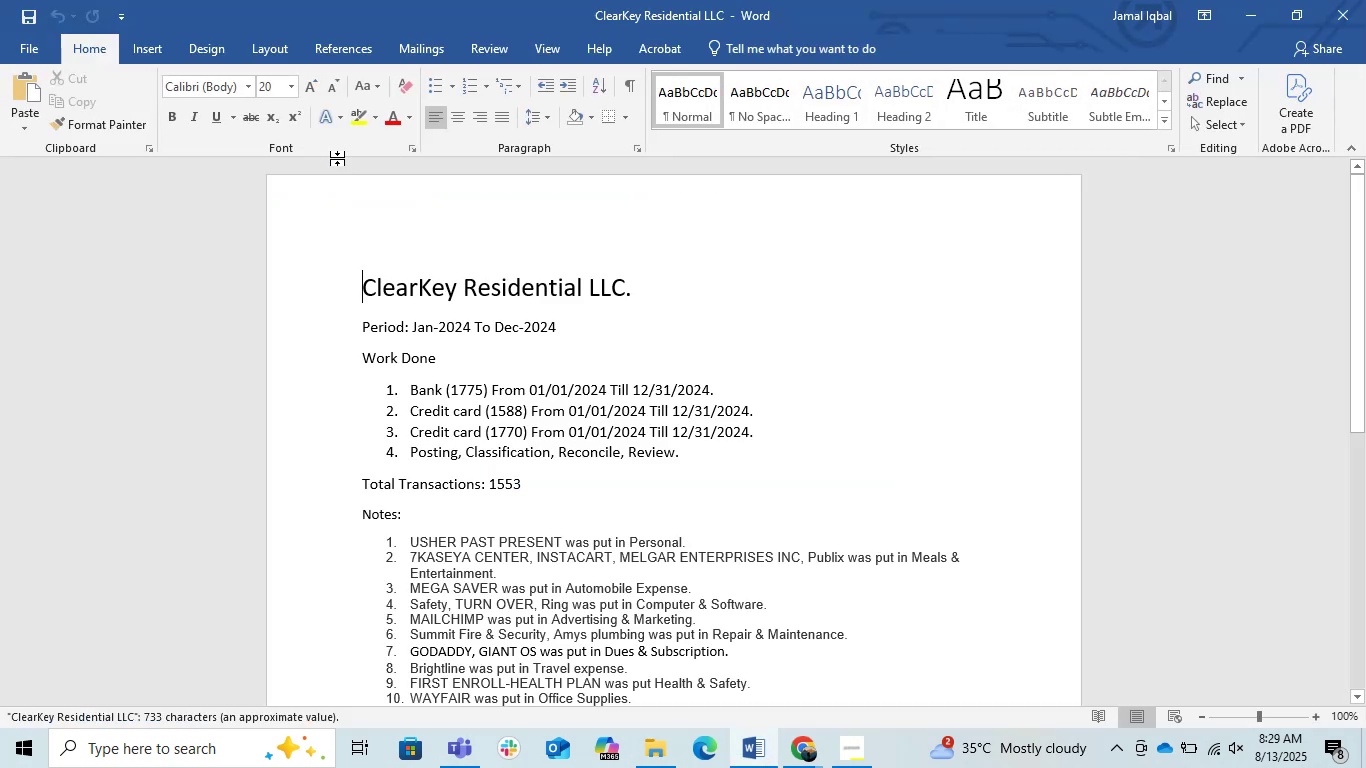 
scroll: coordinate [322, 366], scroll_direction: down, amount: 2.0
 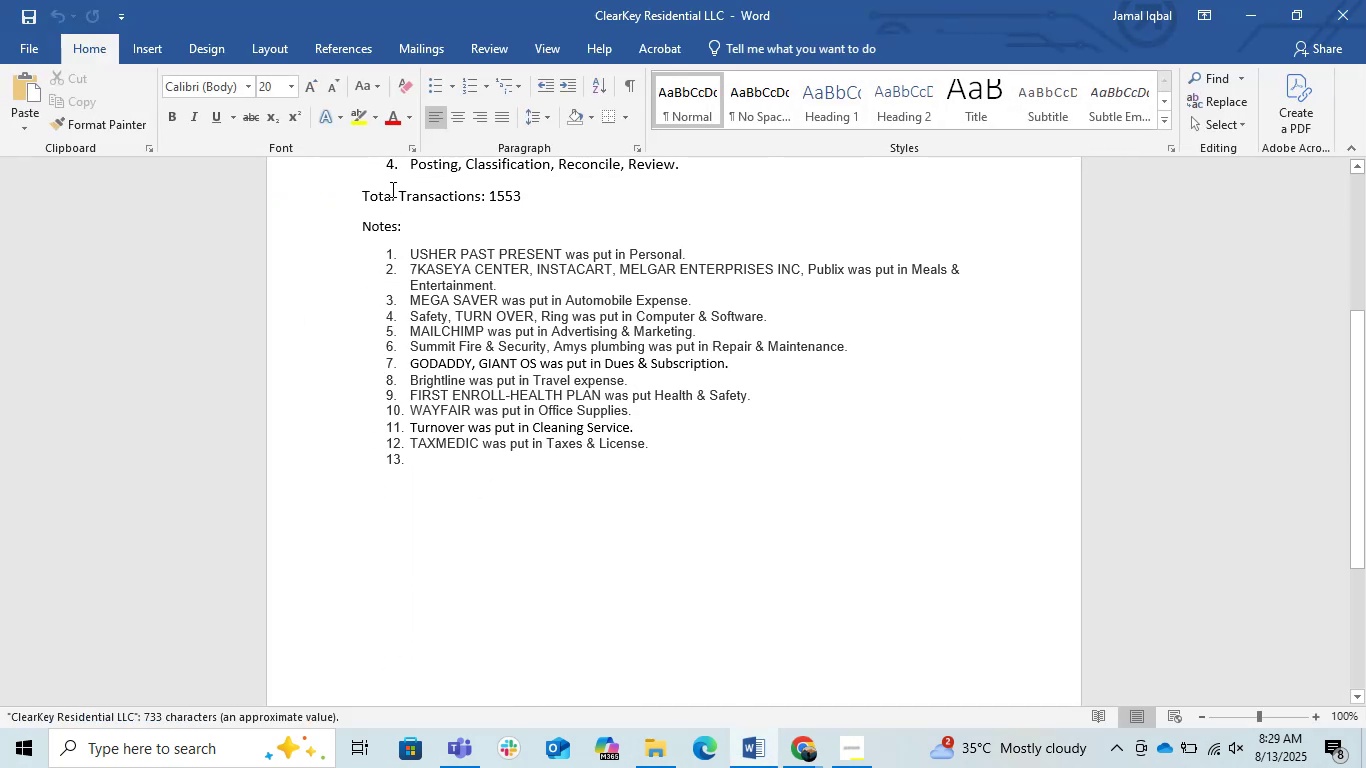 
left_click([406, 245])
 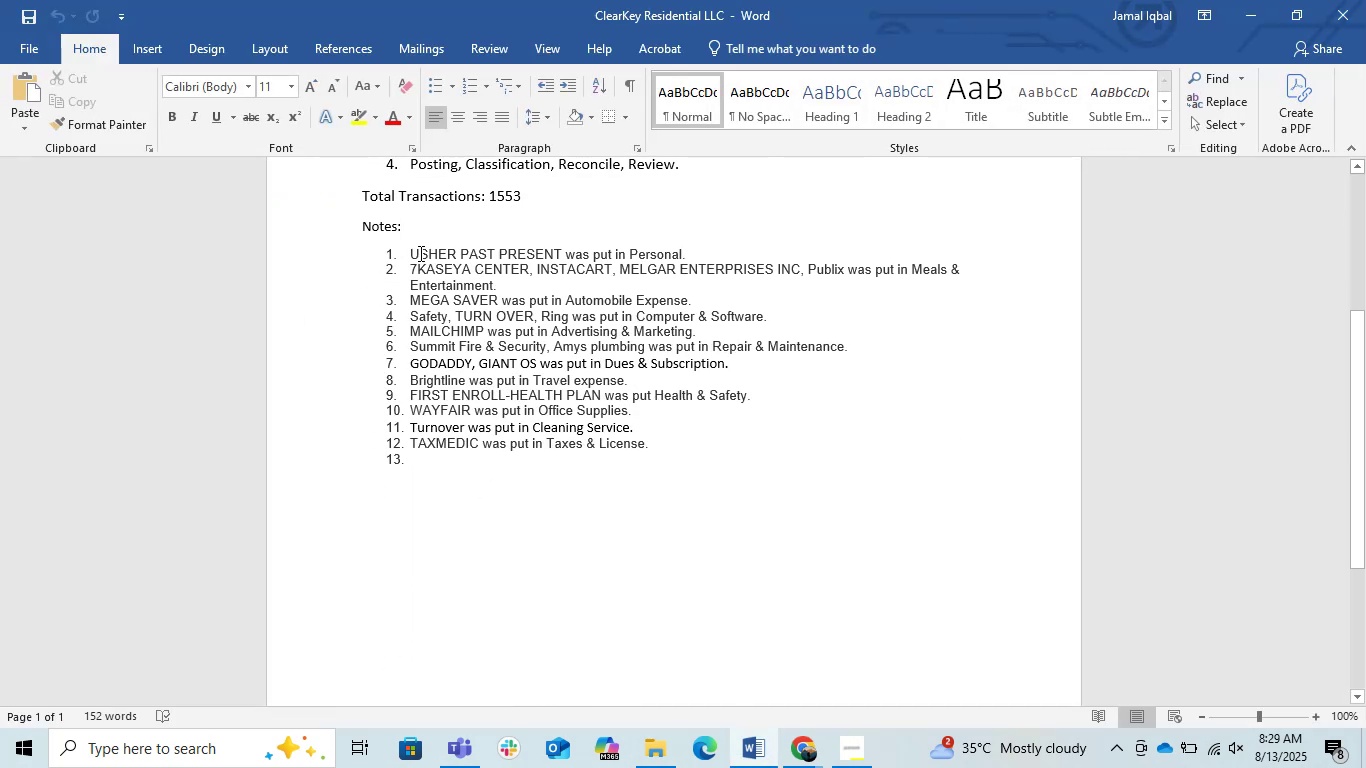 
left_click([414, 252])
 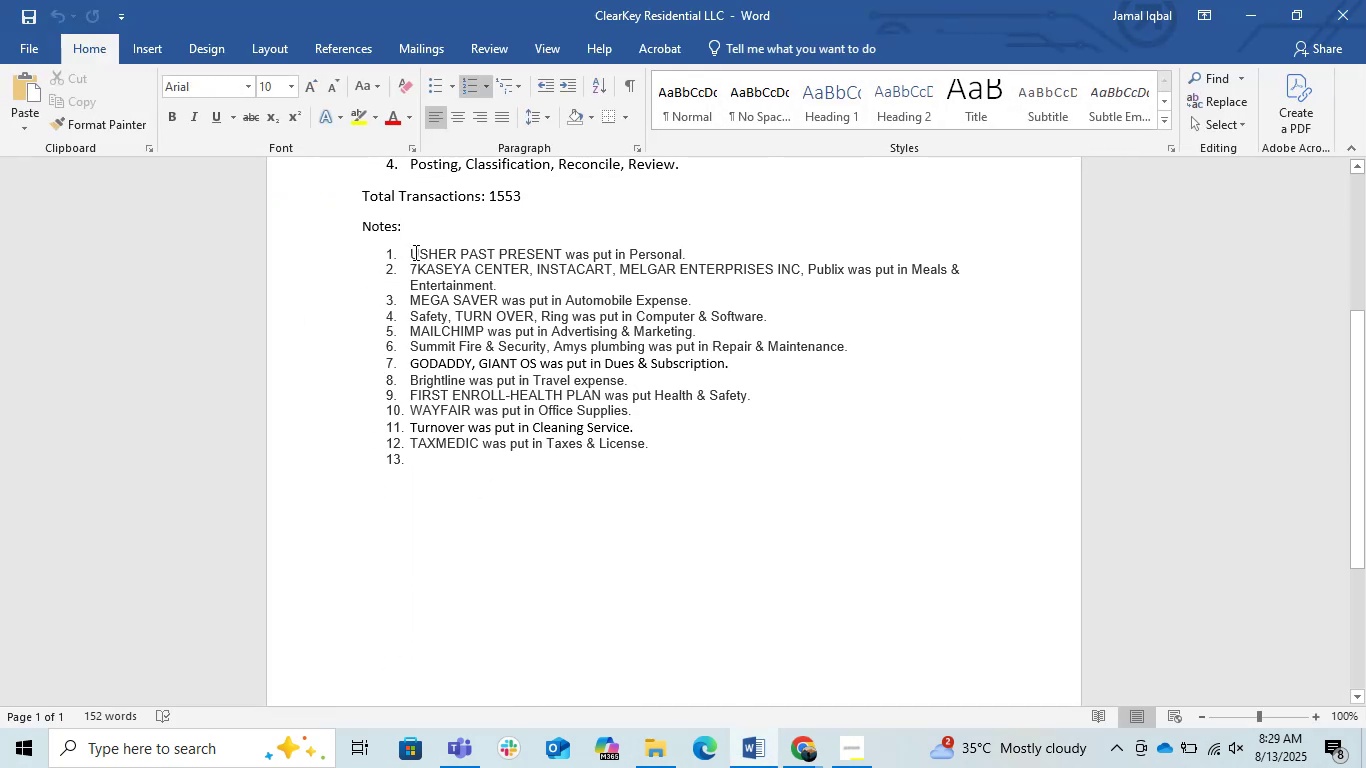 
type(Capital one CC )
 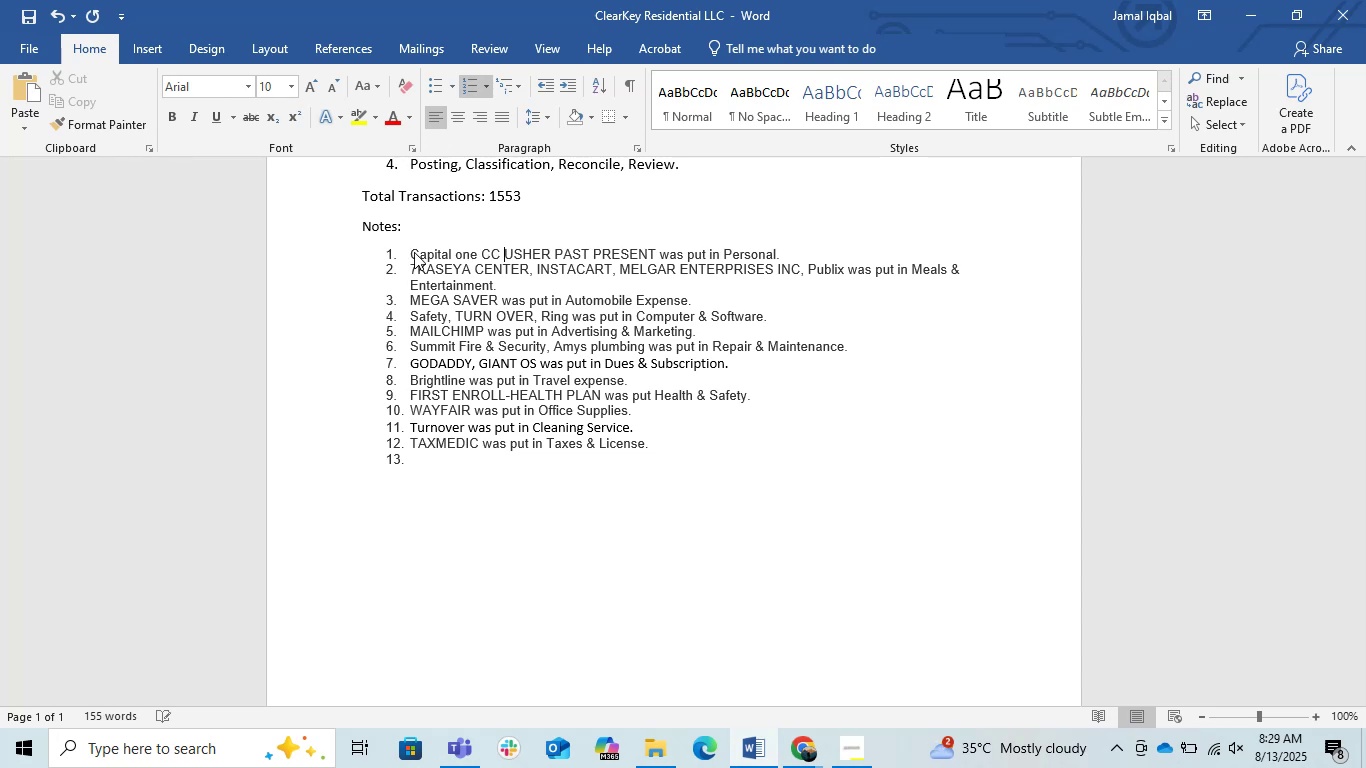 
hold_key(key=ArrowLeft, duration=0.61)
 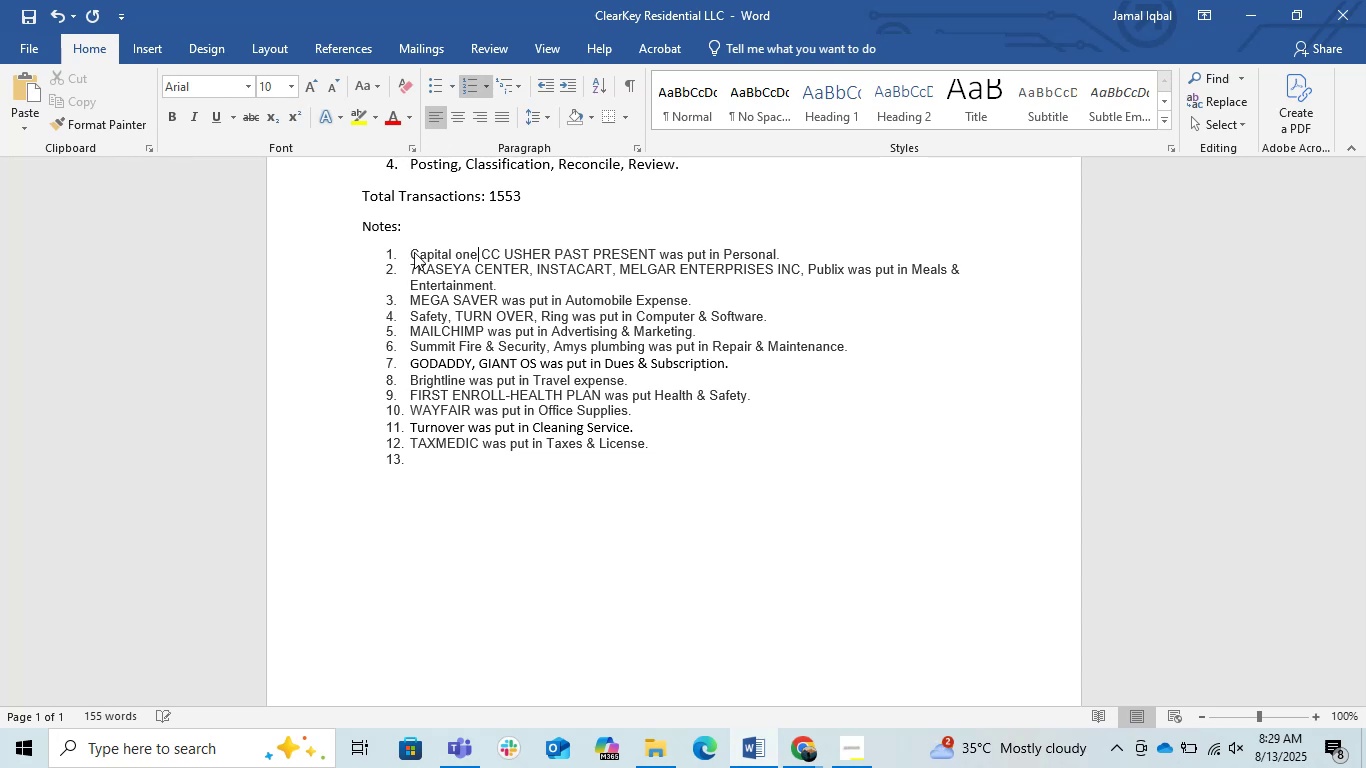 
key(ArrowLeft)
 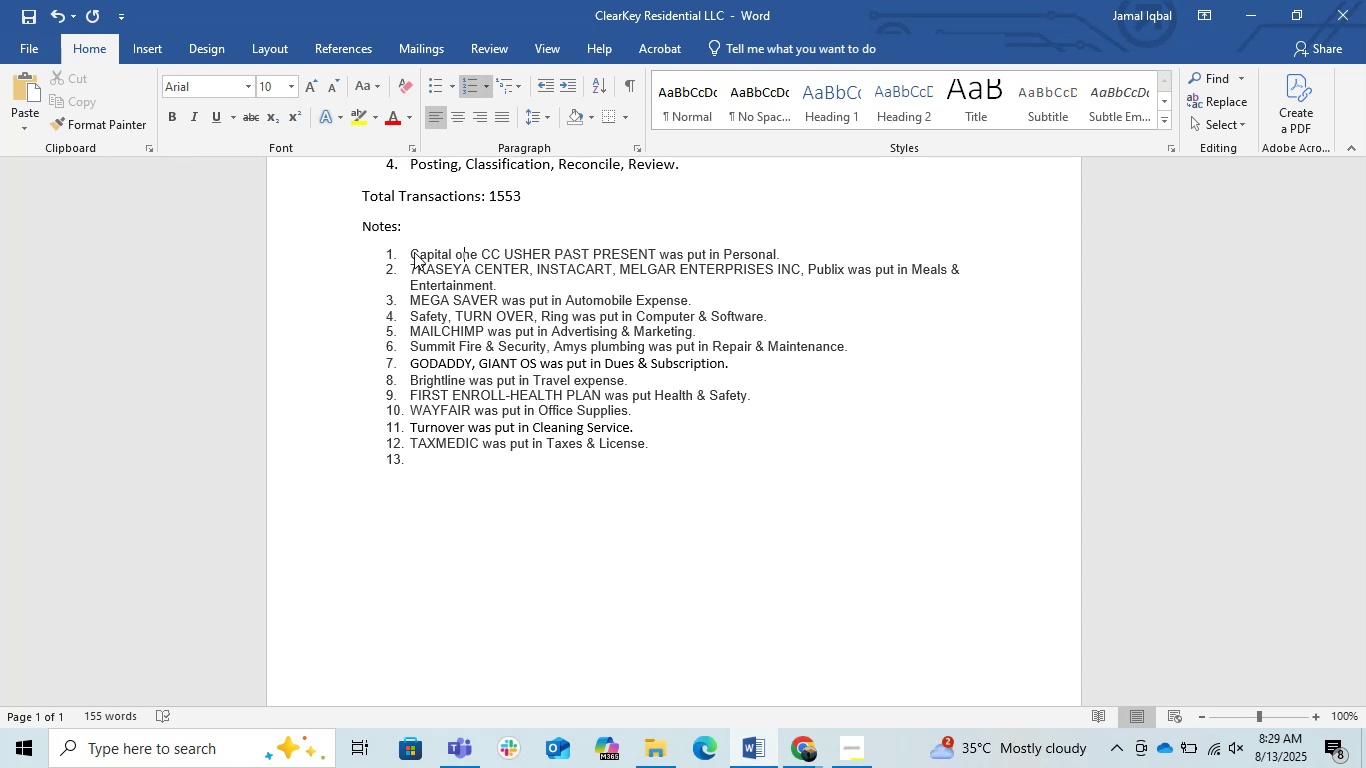 
key(ArrowLeft)
 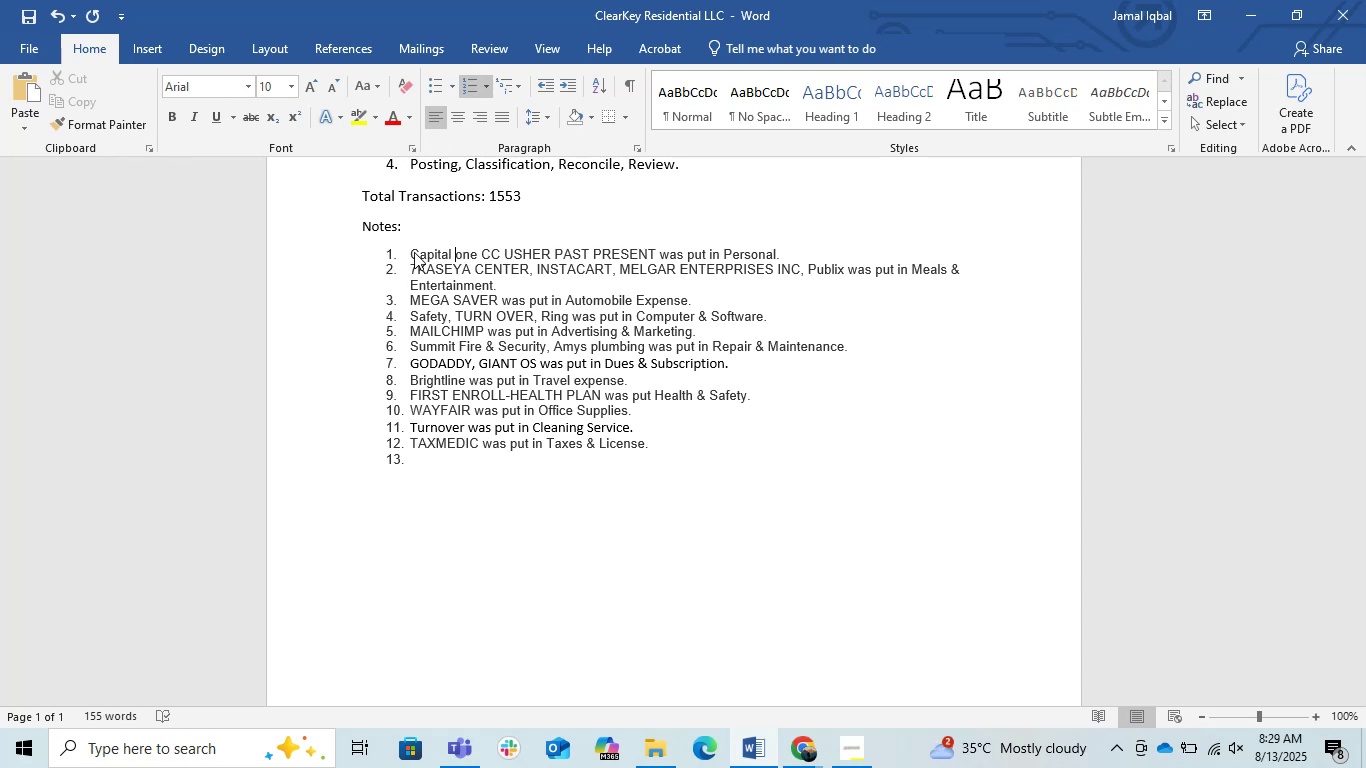 
key(ArrowRight)
 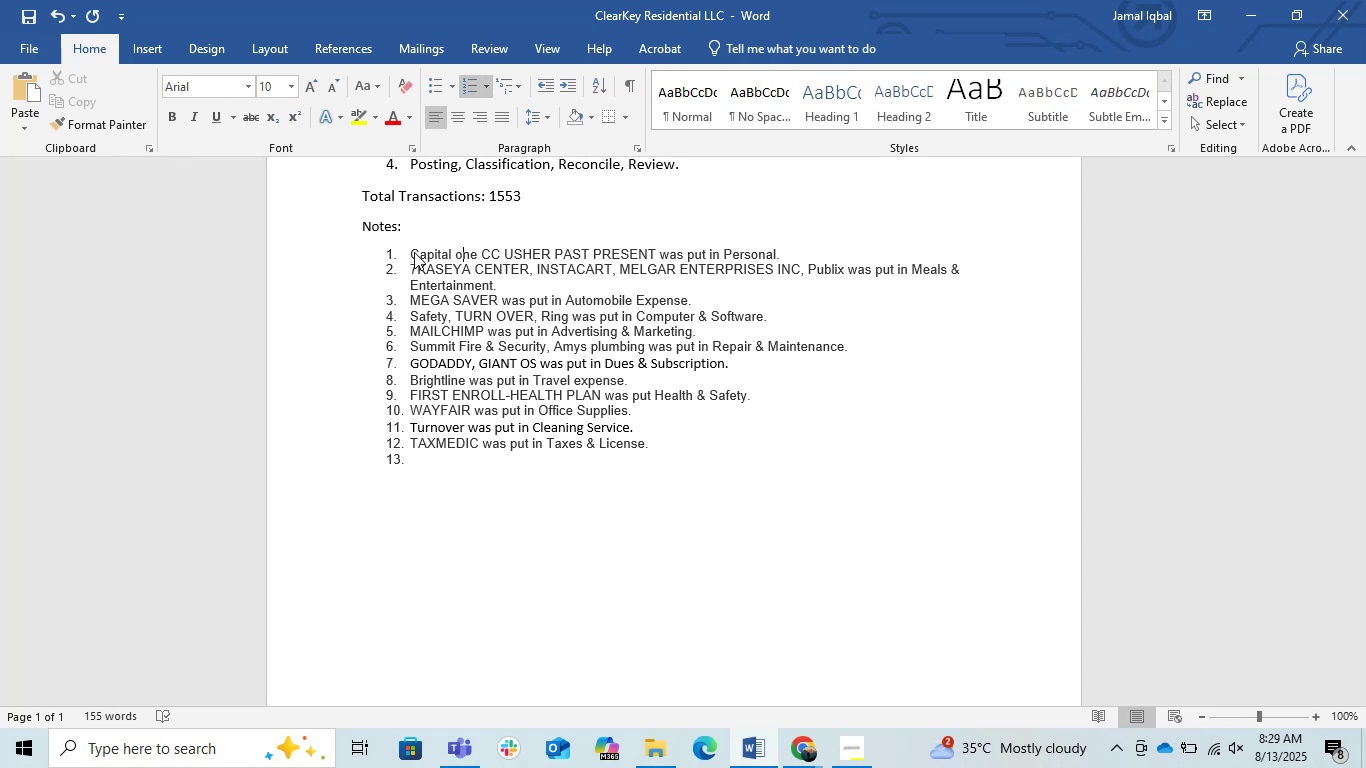 
key(Backspace)
 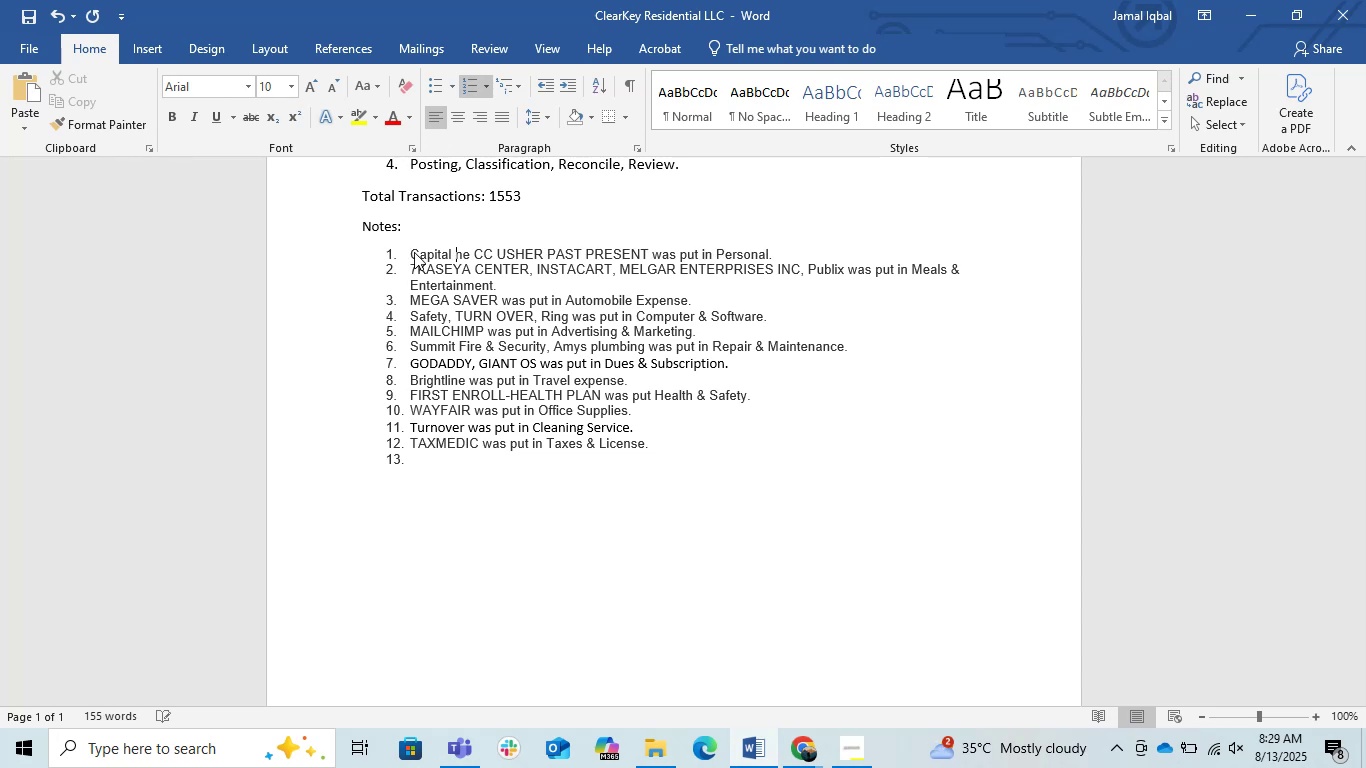 
key(Shift+ShiftLeft)
 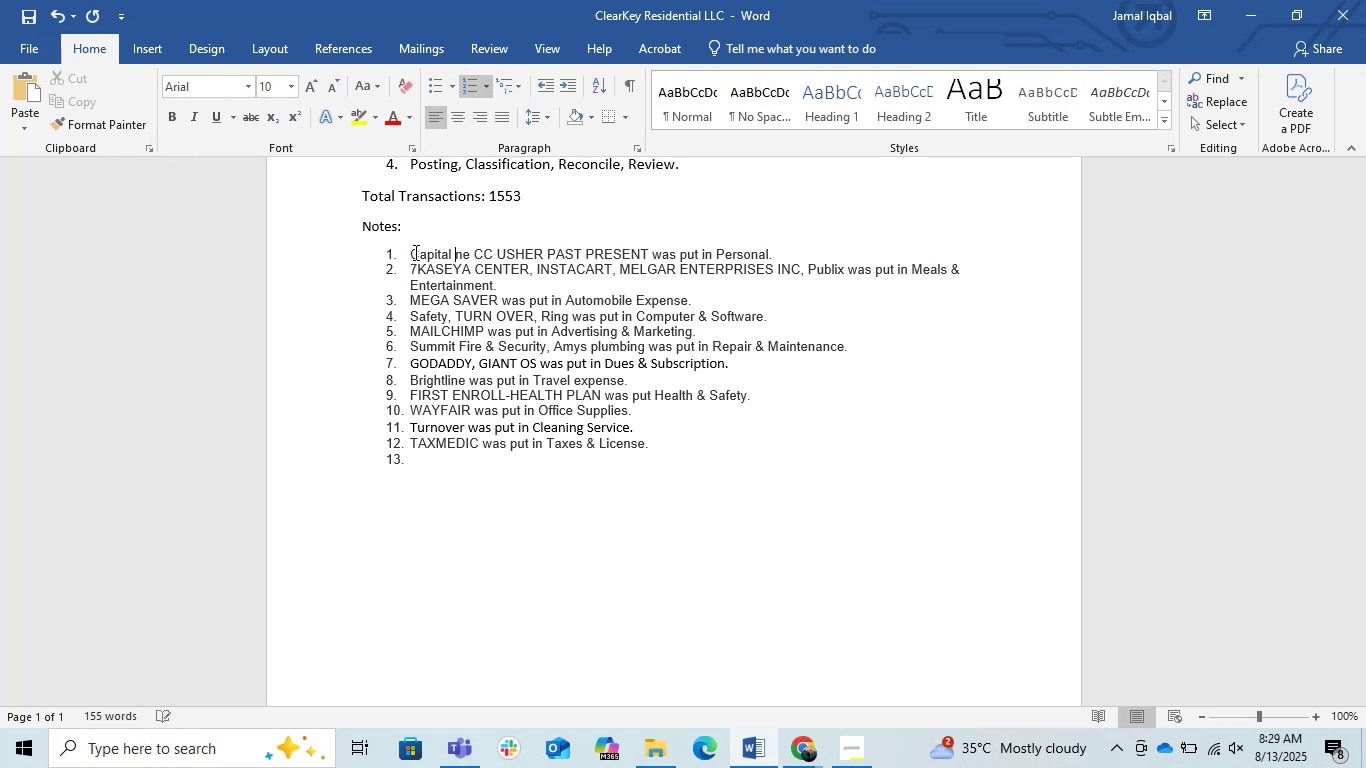 
key(Shift+O)
 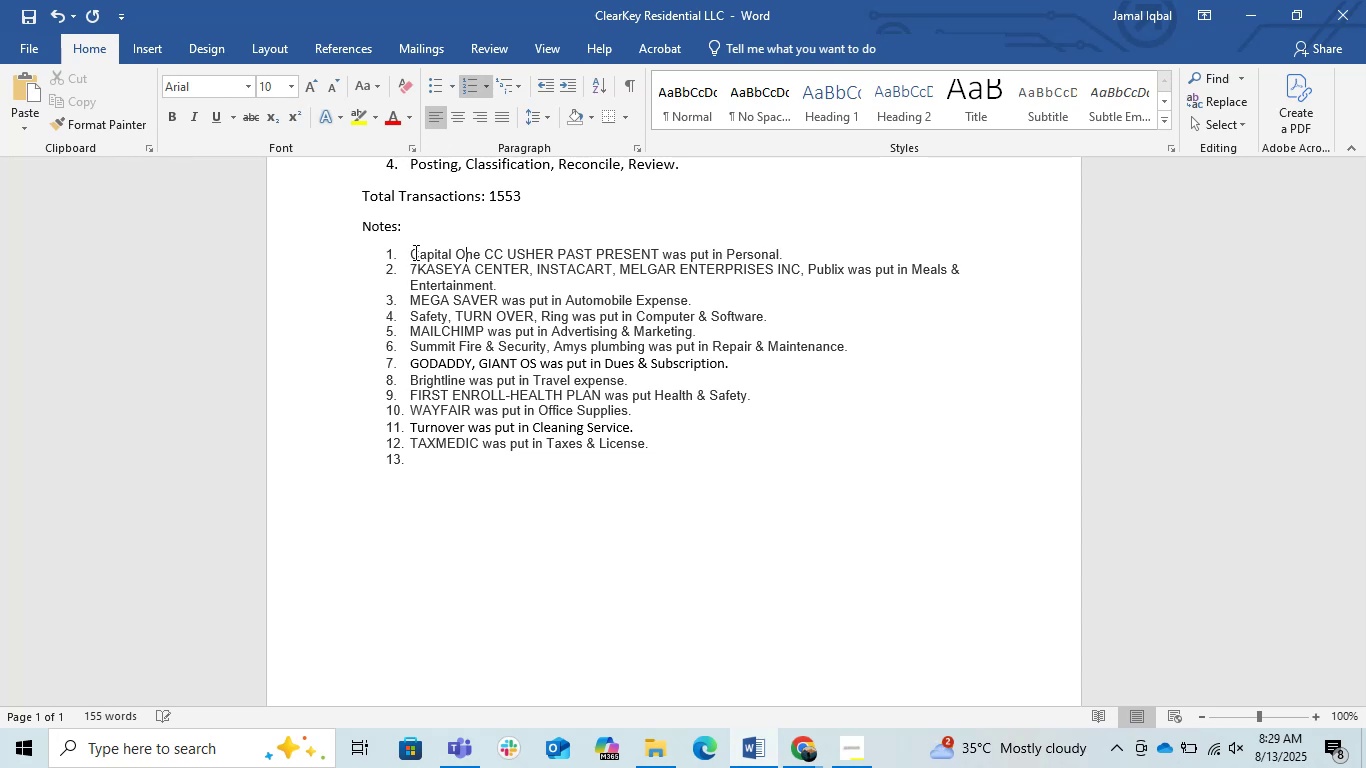 
key(ArrowRight)
 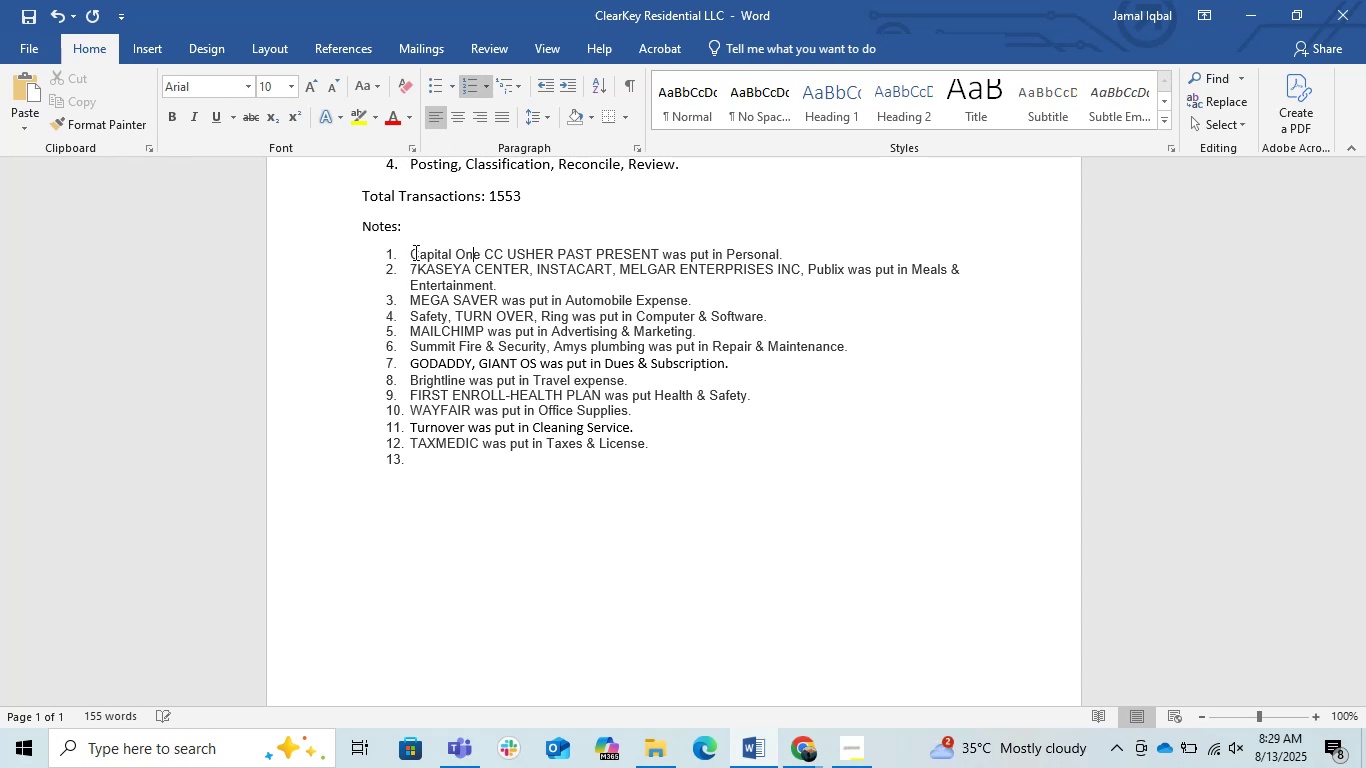 
key(ArrowRight)
 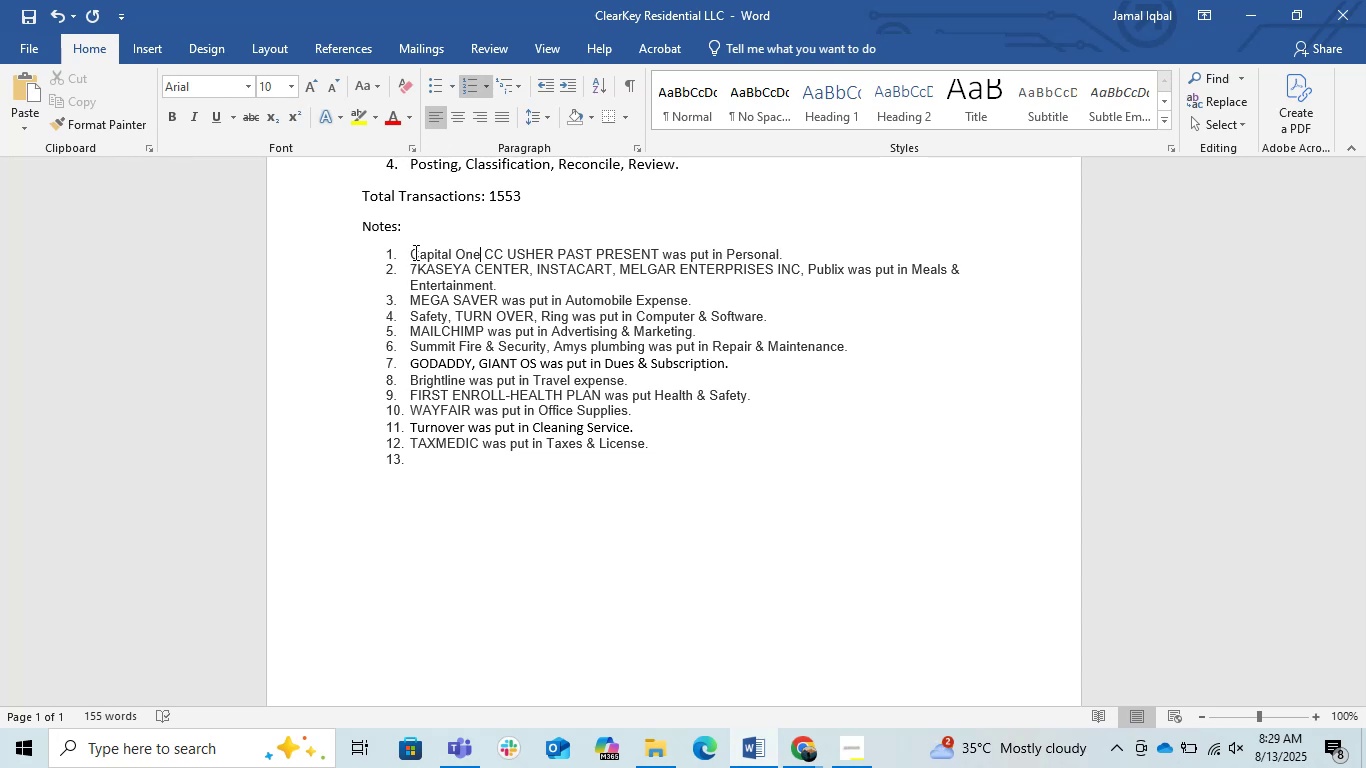 
key(ArrowRight)
 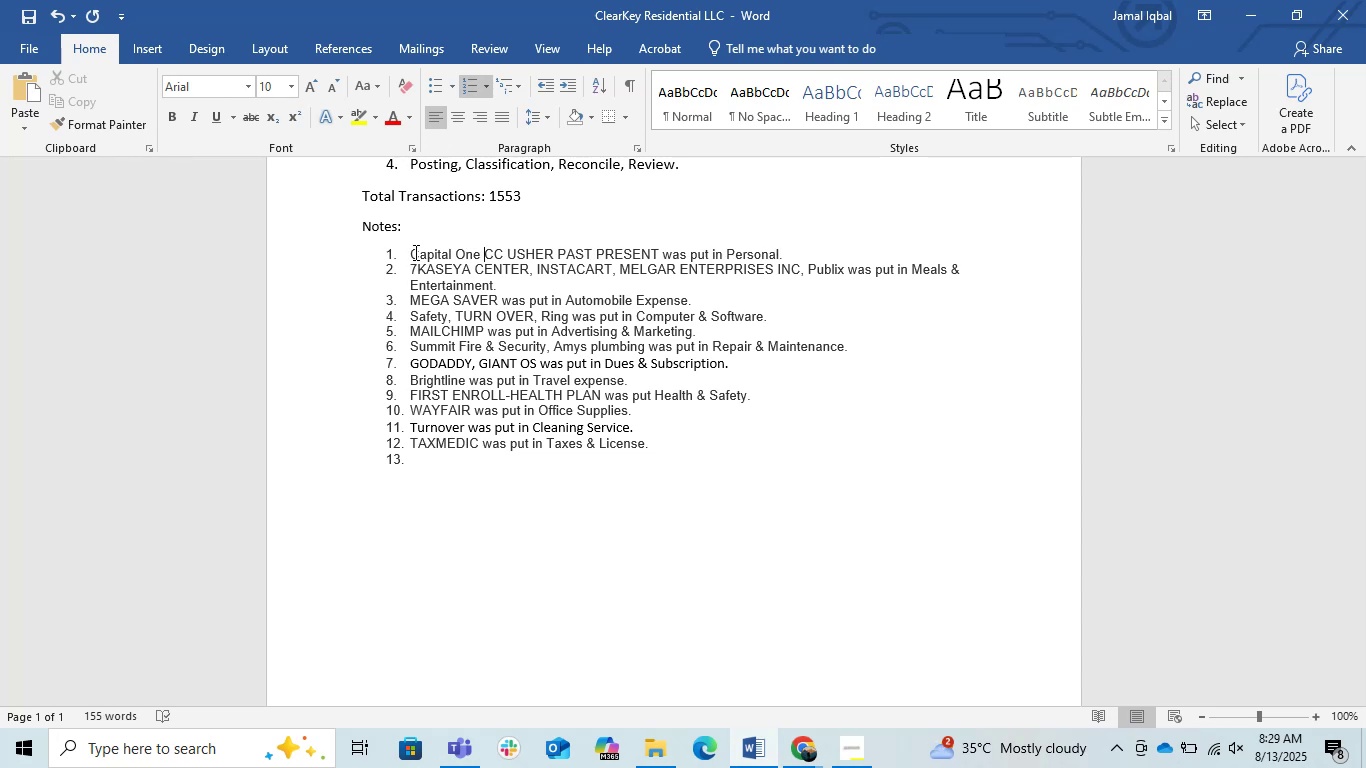 
key(Shift+ShiftLeft)
 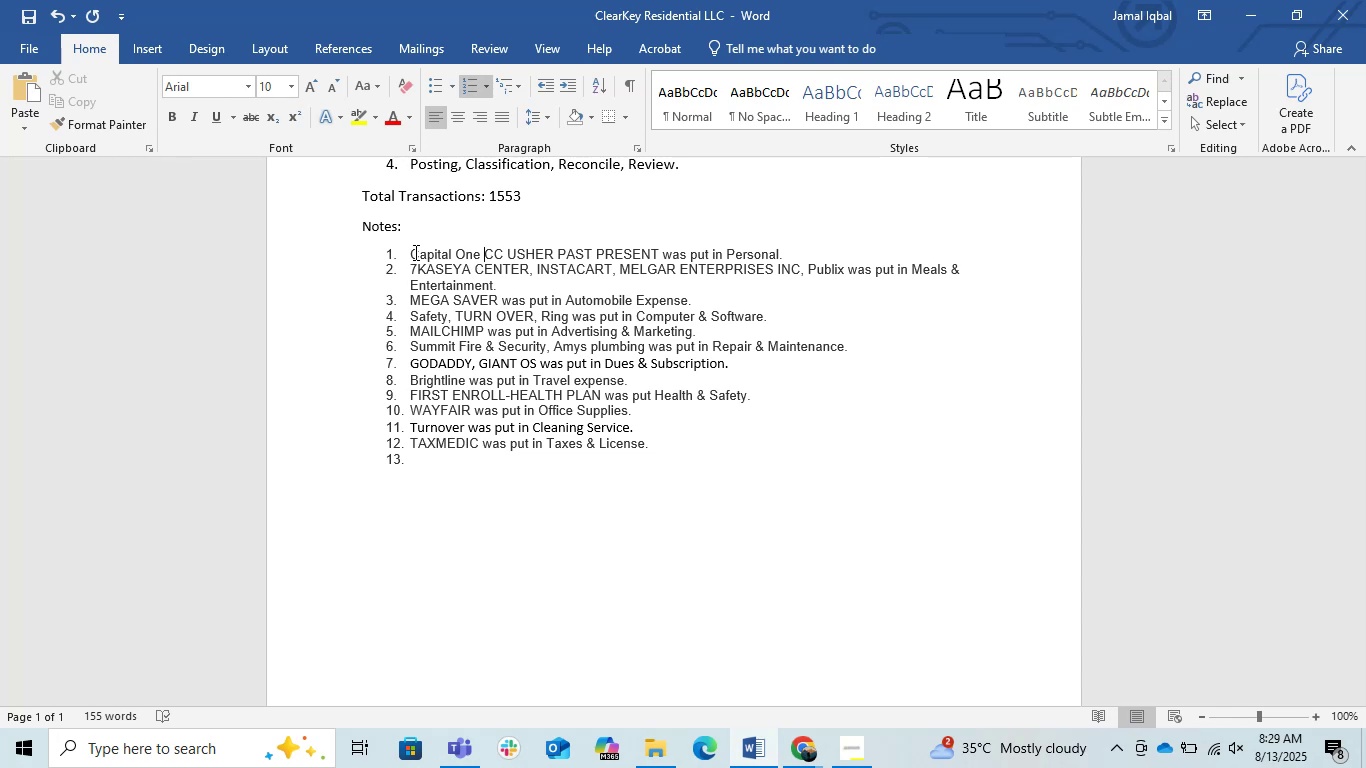 
key(Shift+T)
 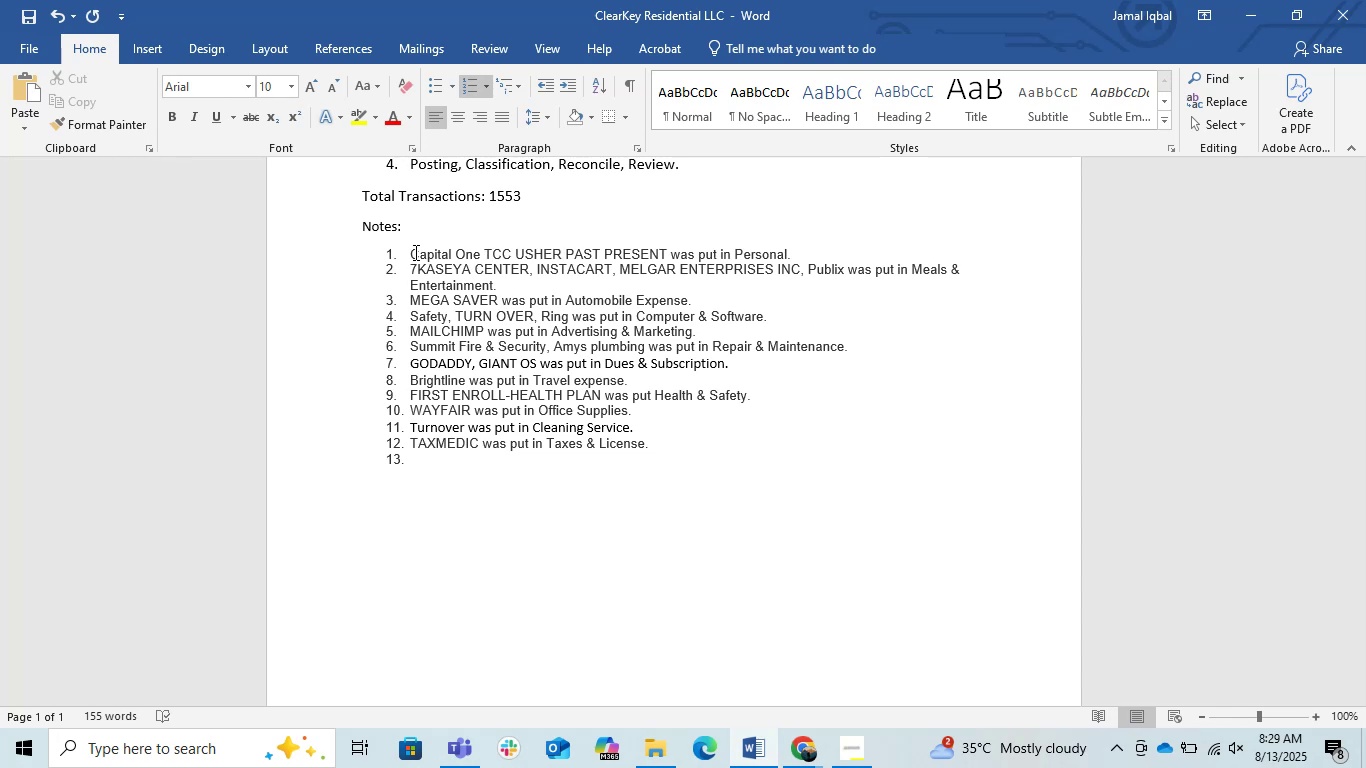 
key(Backspace)
 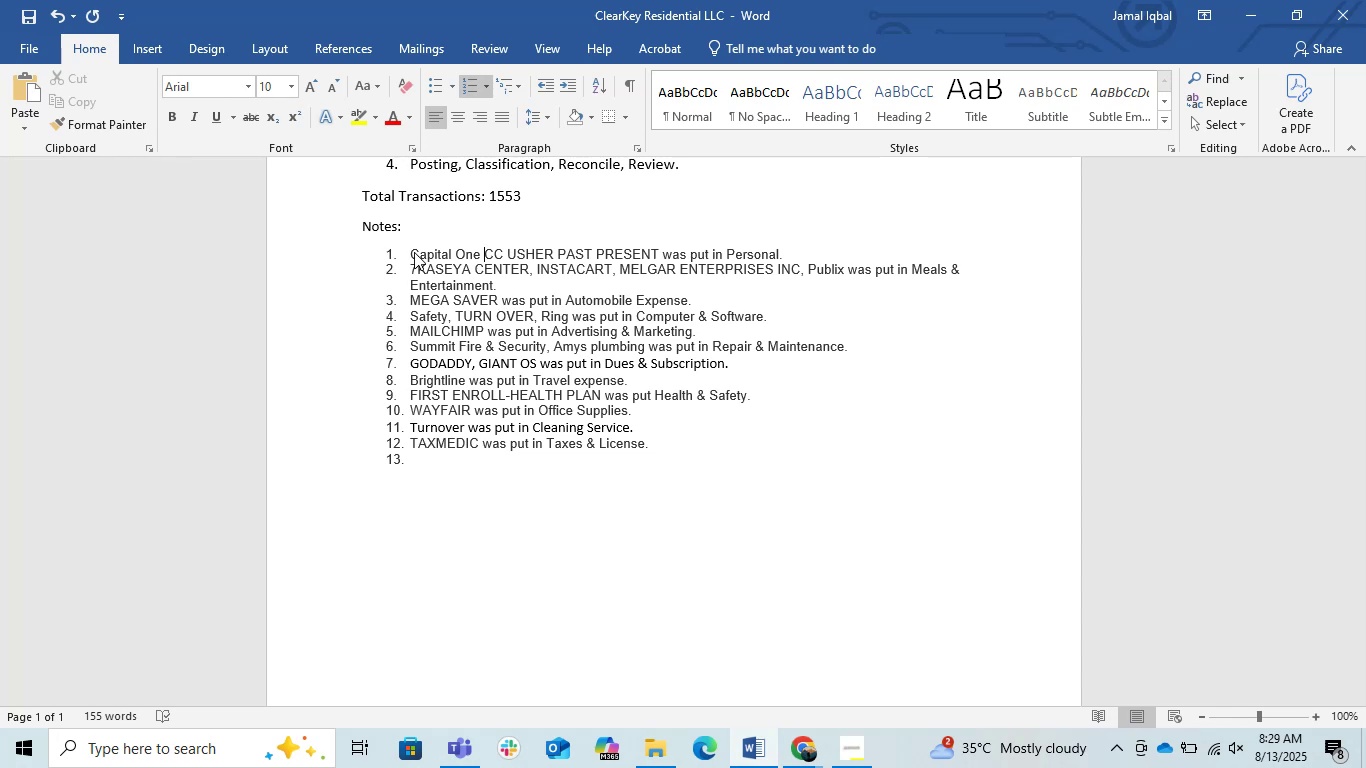 
wait(14.02)
 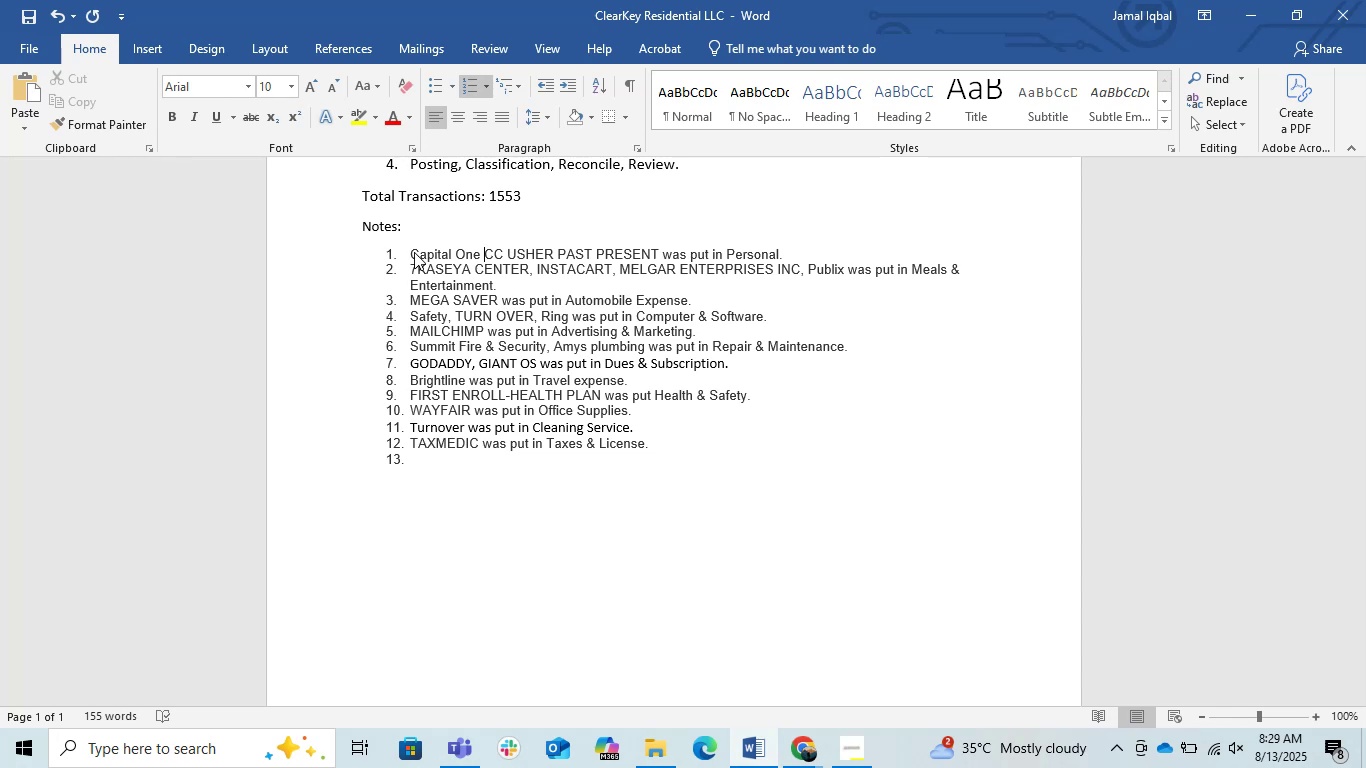 
key(ArrowRight)
 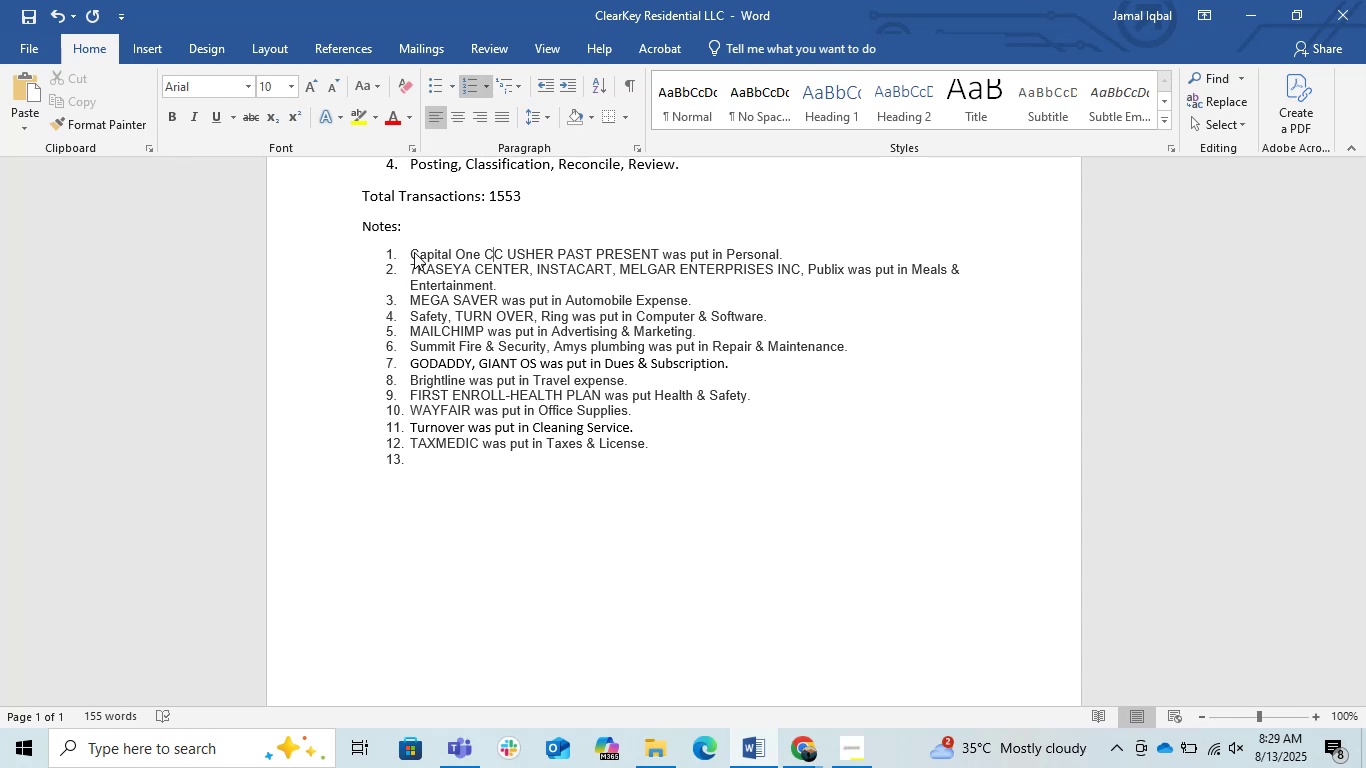 
key(ArrowRight)
 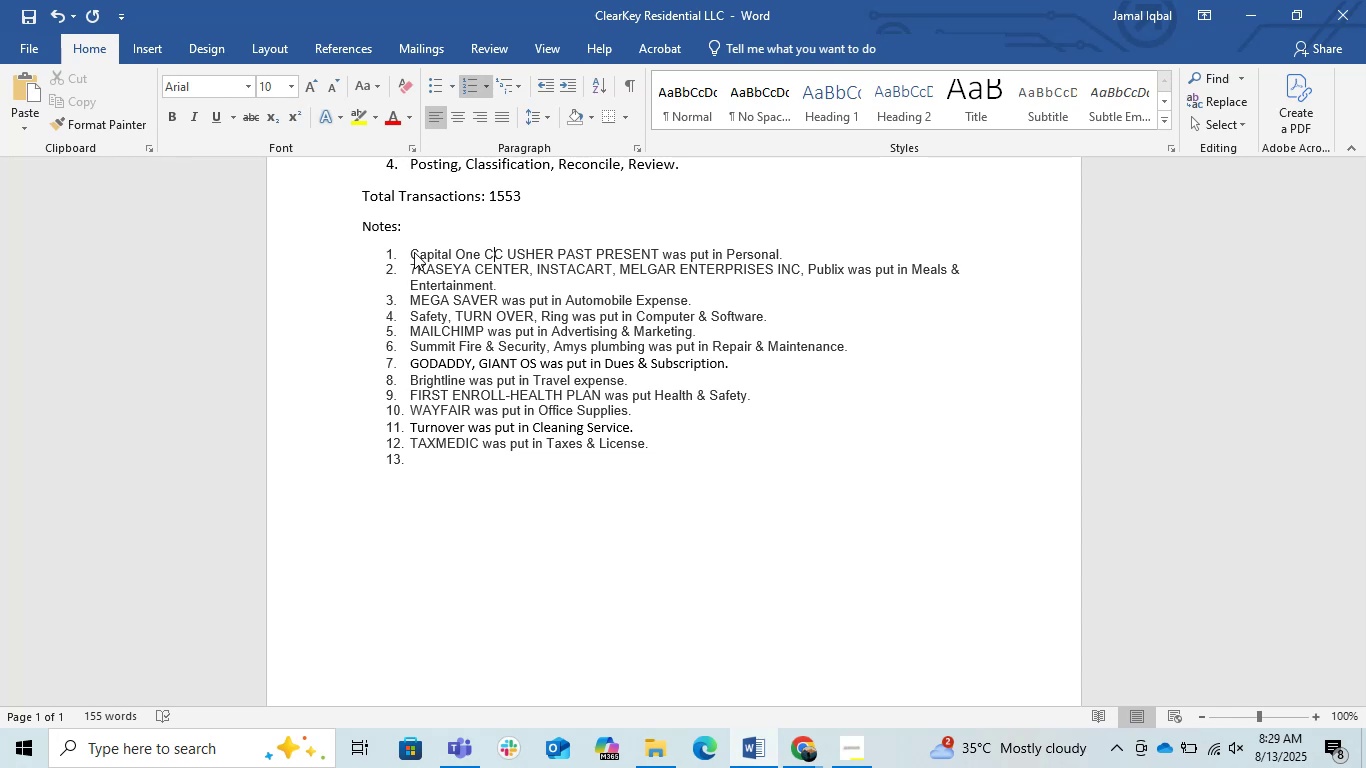 
key(ArrowRight)
 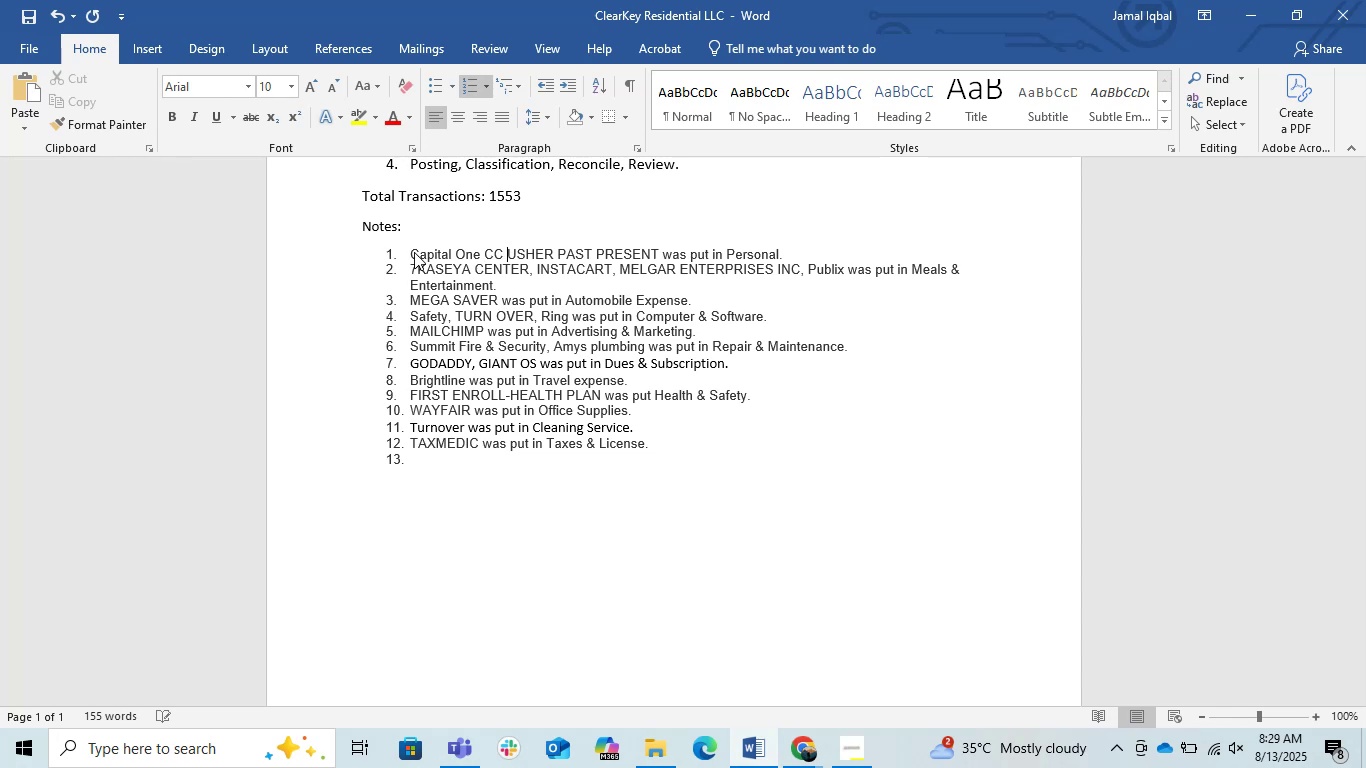 
key(ArrowLeft)
 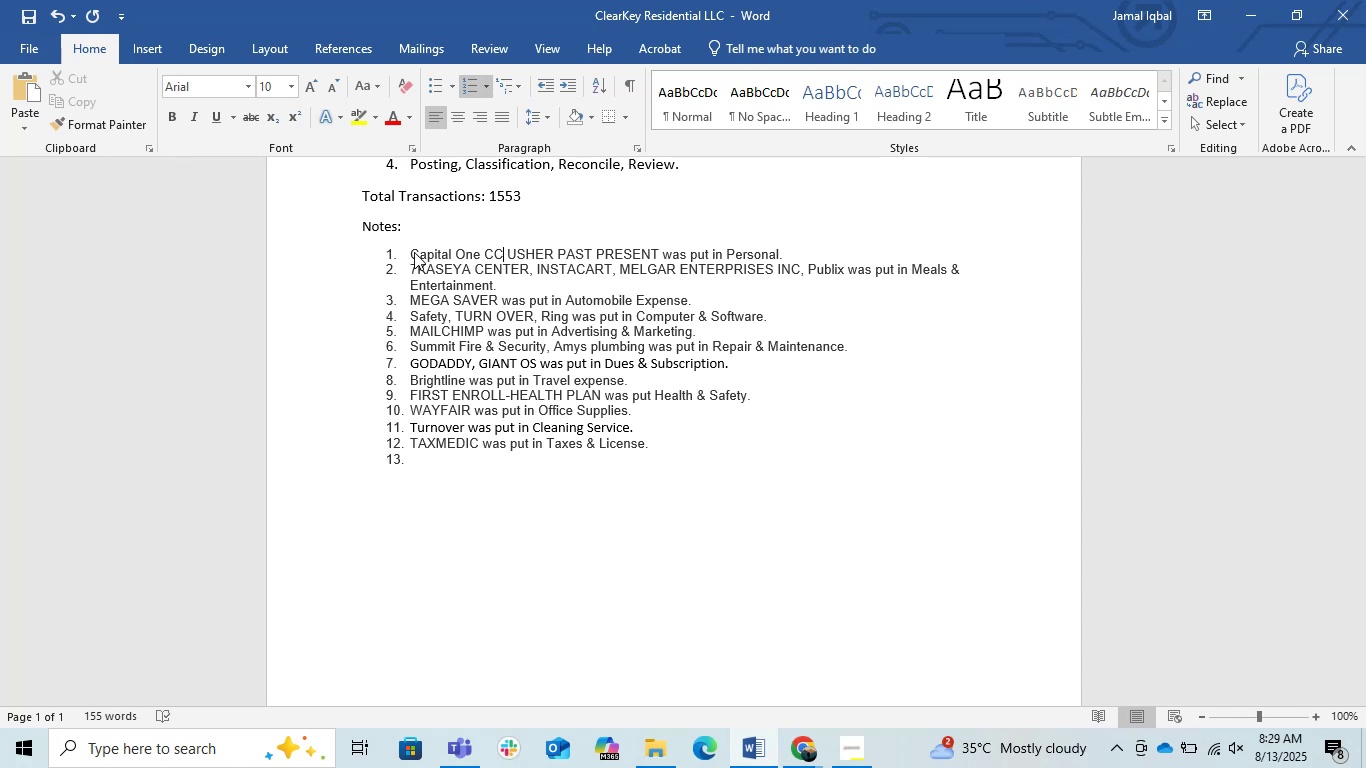 
key(Comma)
 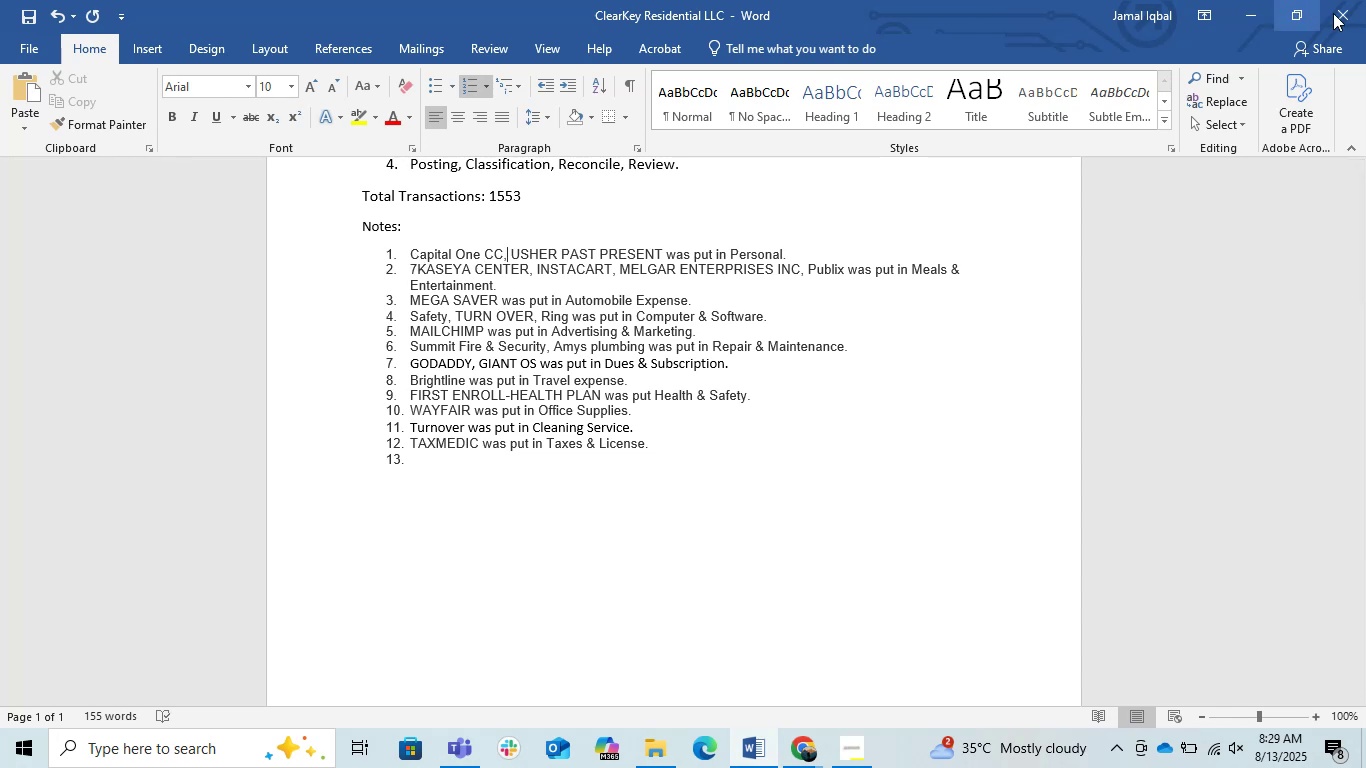 
left_click([1247, 7])
 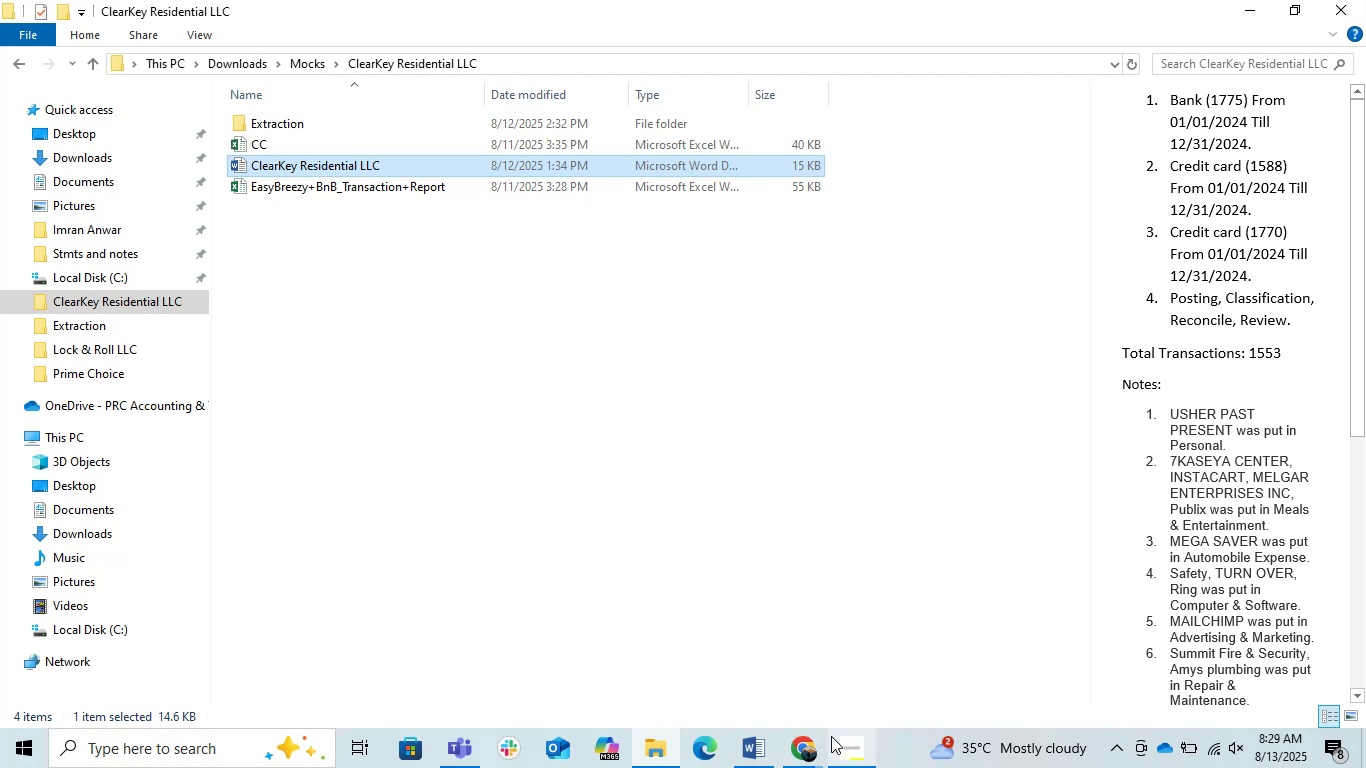 
left_click([810, 756])
 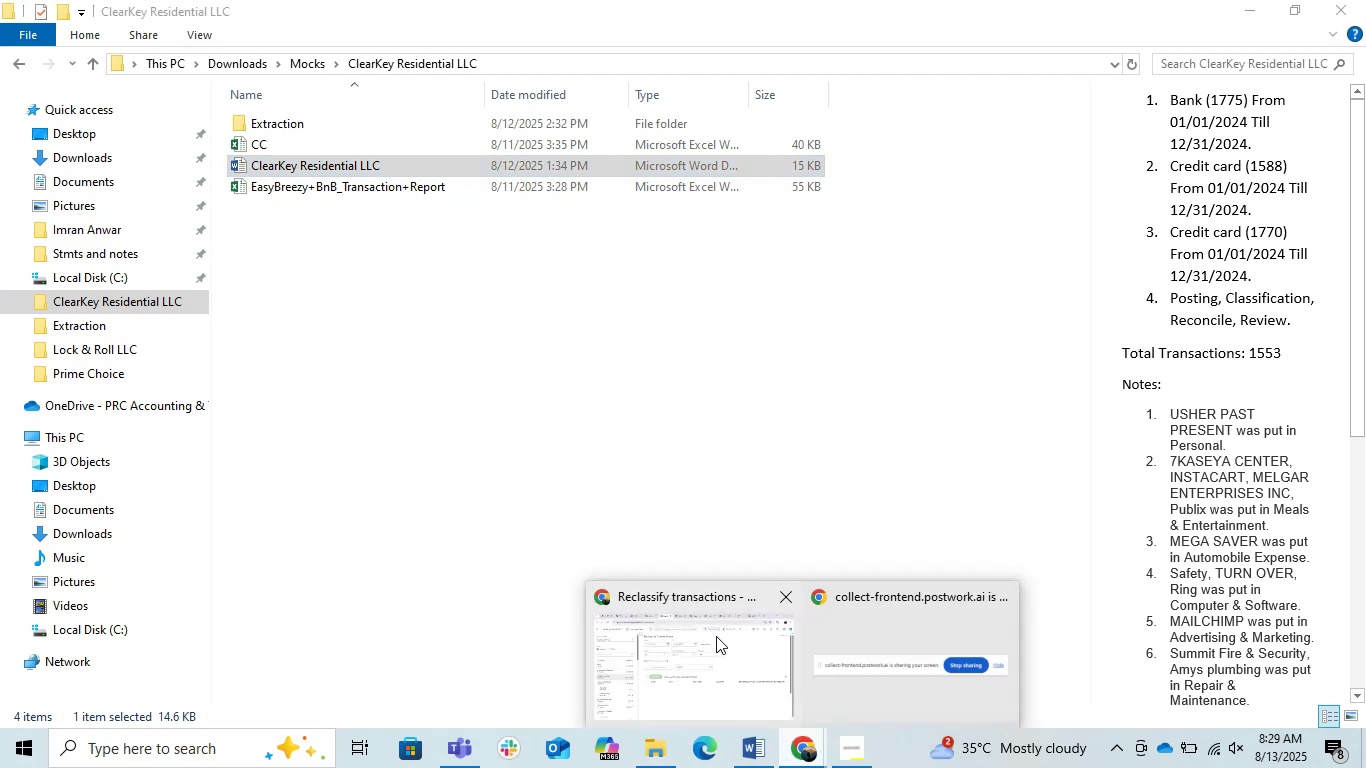 
left_click([713, 636])
 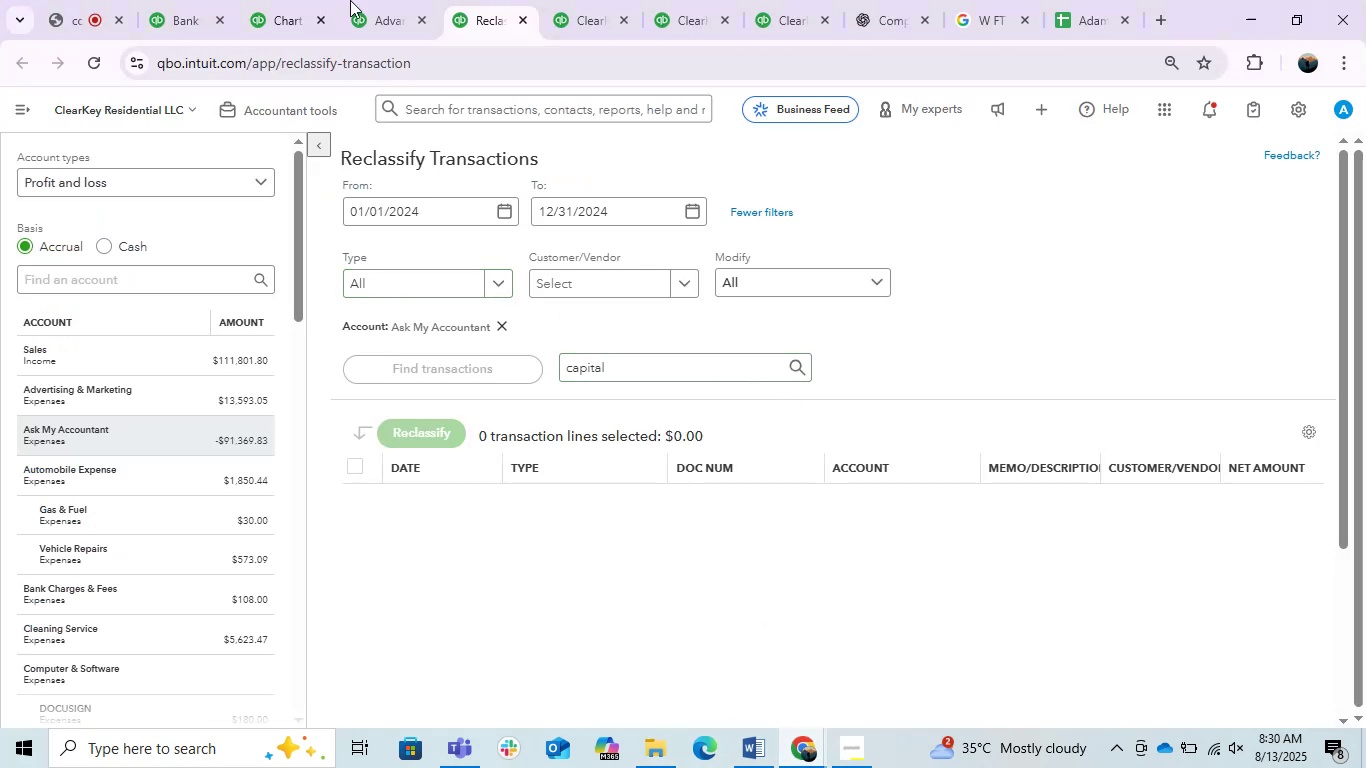 
left_click([354, 0])
 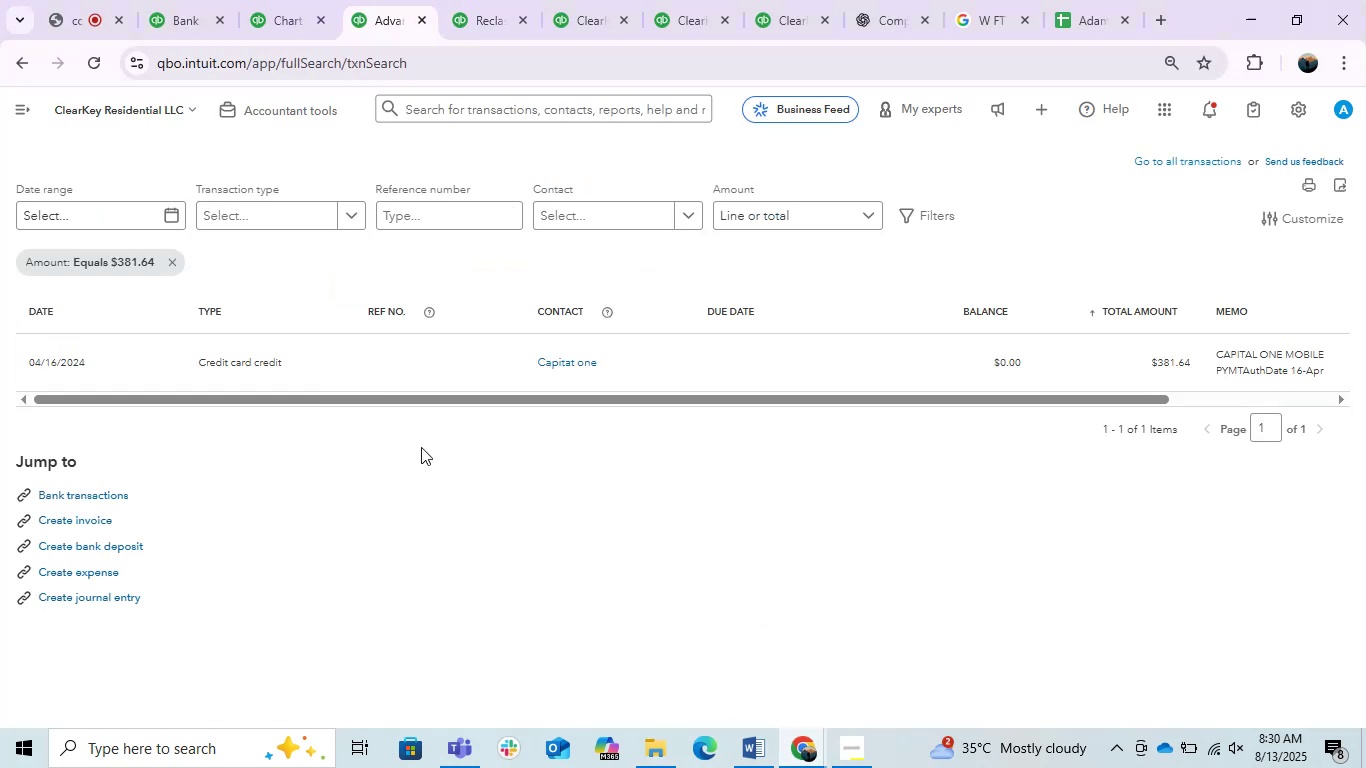 
scroll: coordinate [496, 458], scroll_direction: up, amount: 2.0
 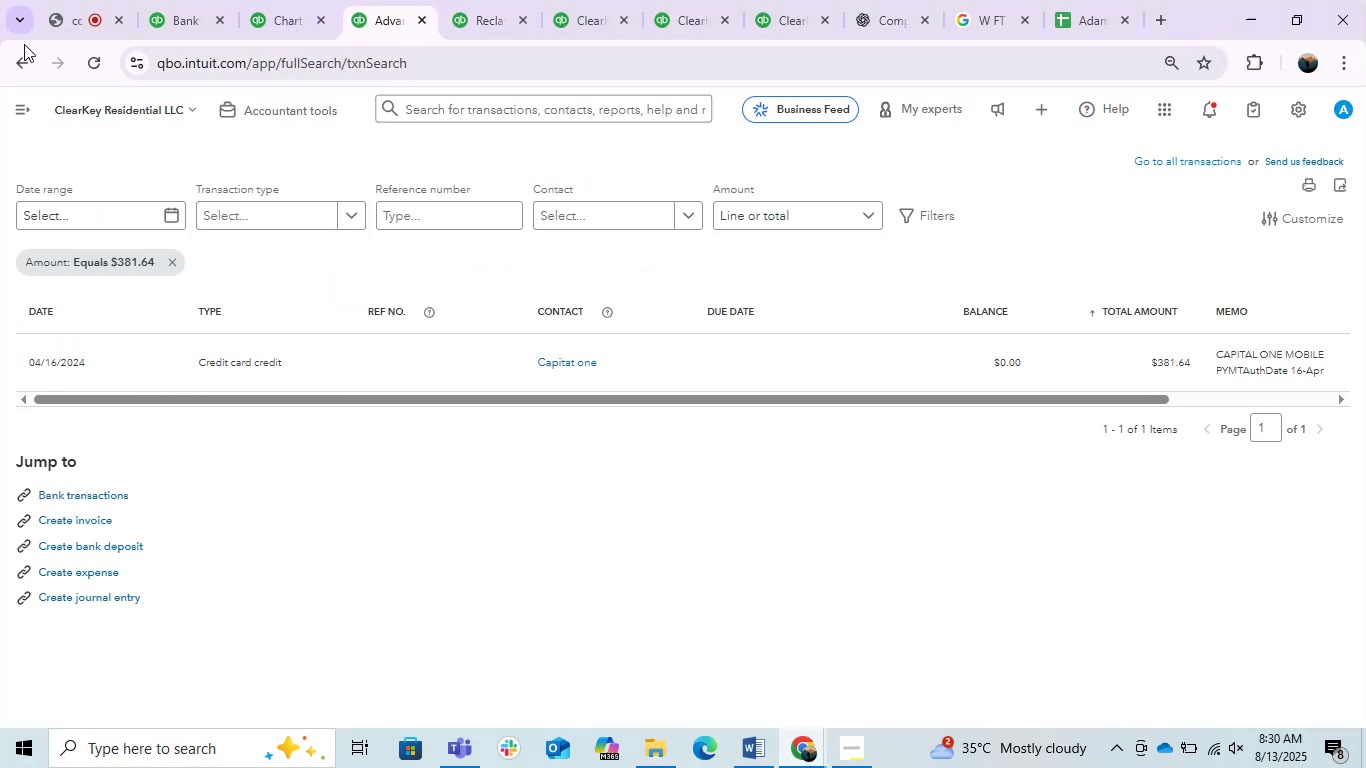 
left_click([16, 56])
 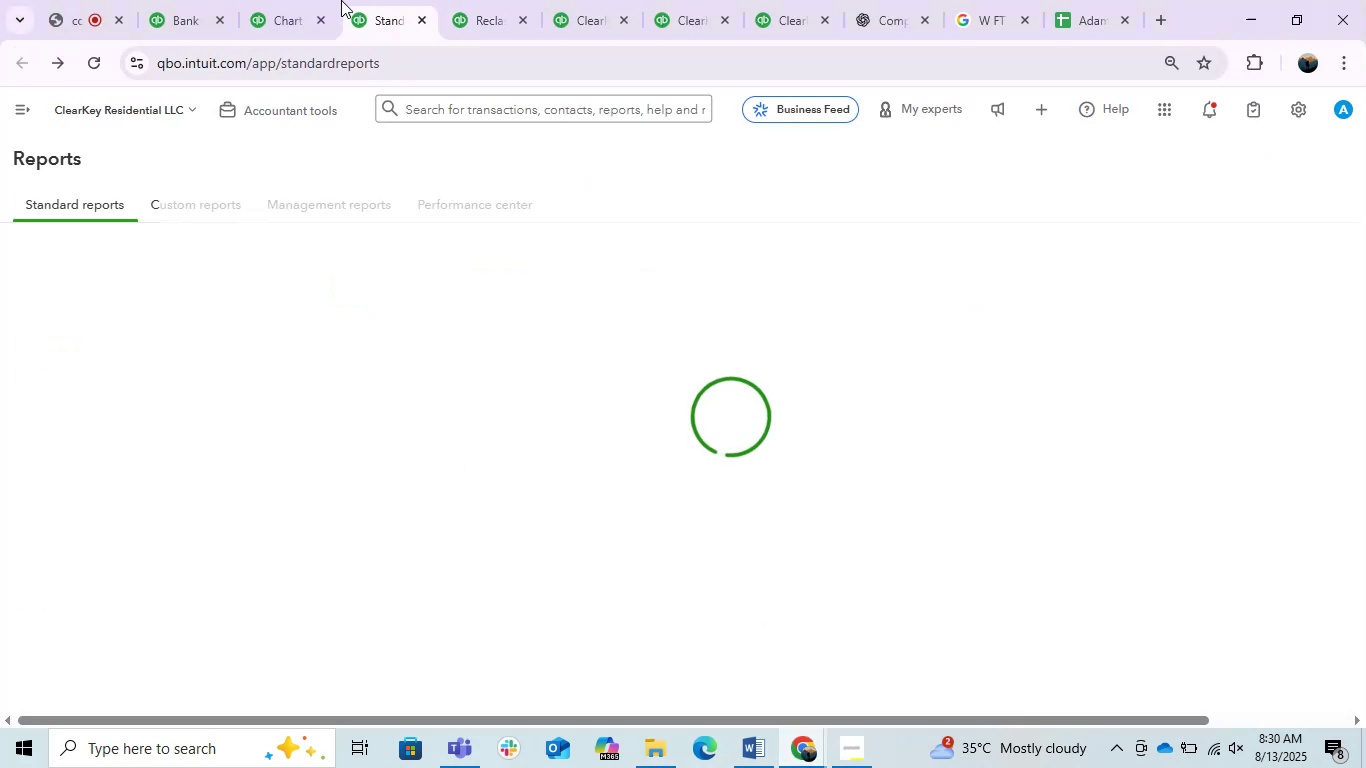 
left_click([490, 0])
 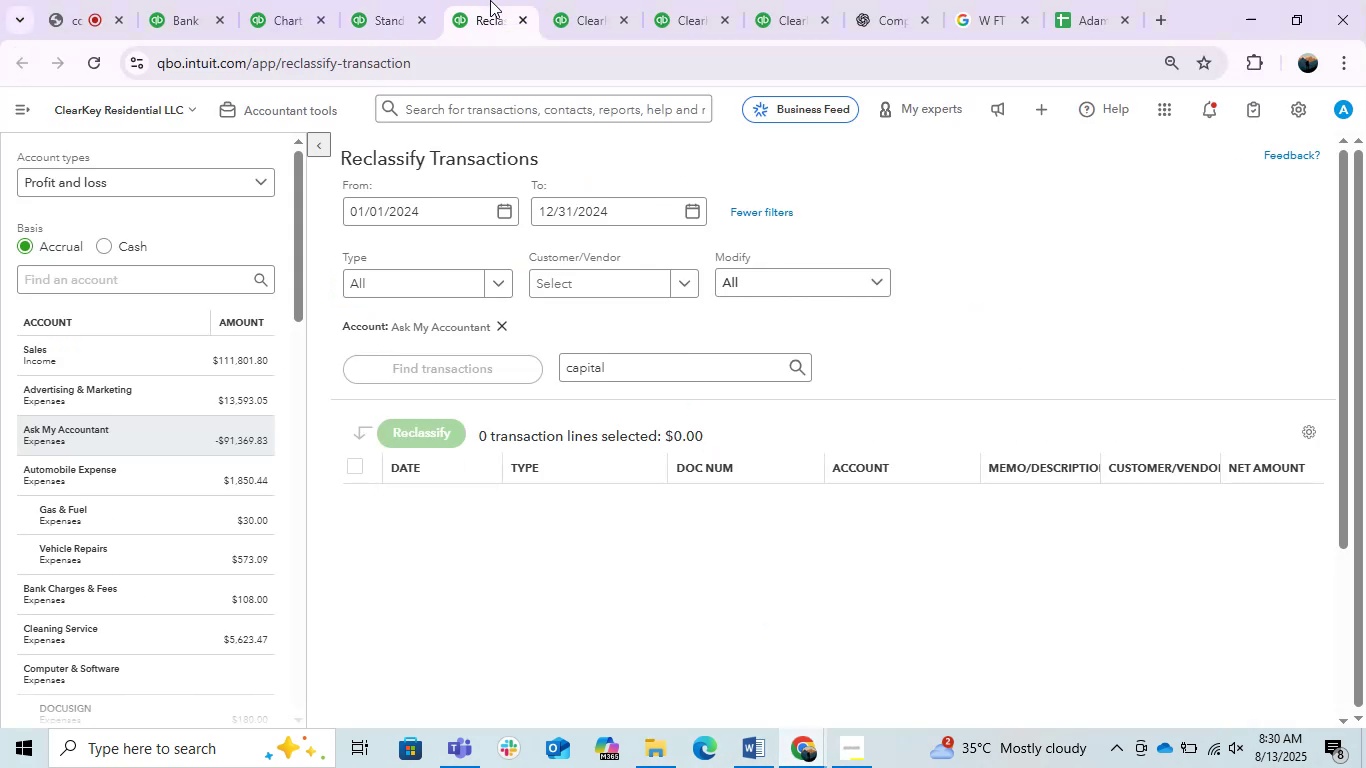 
mouse_move([556, 33])
 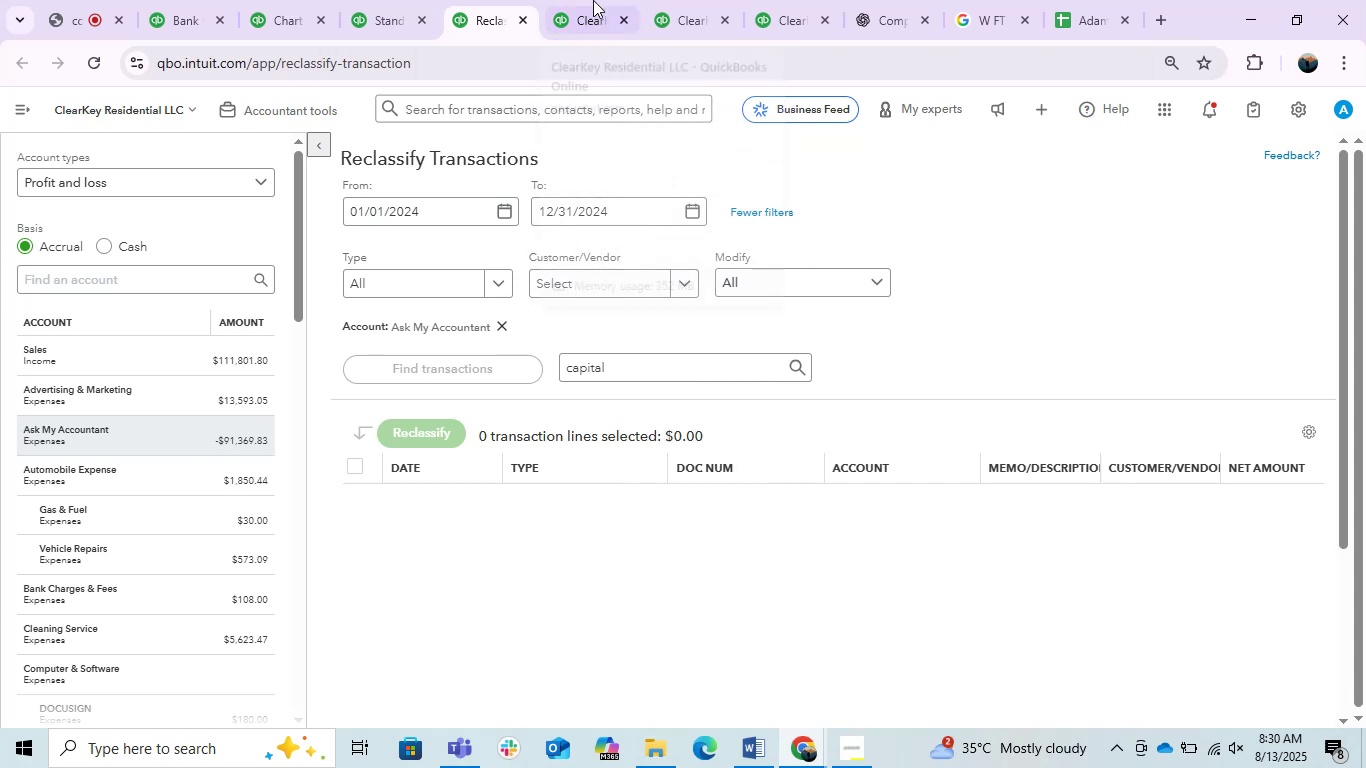 
left_click([593, 0])
 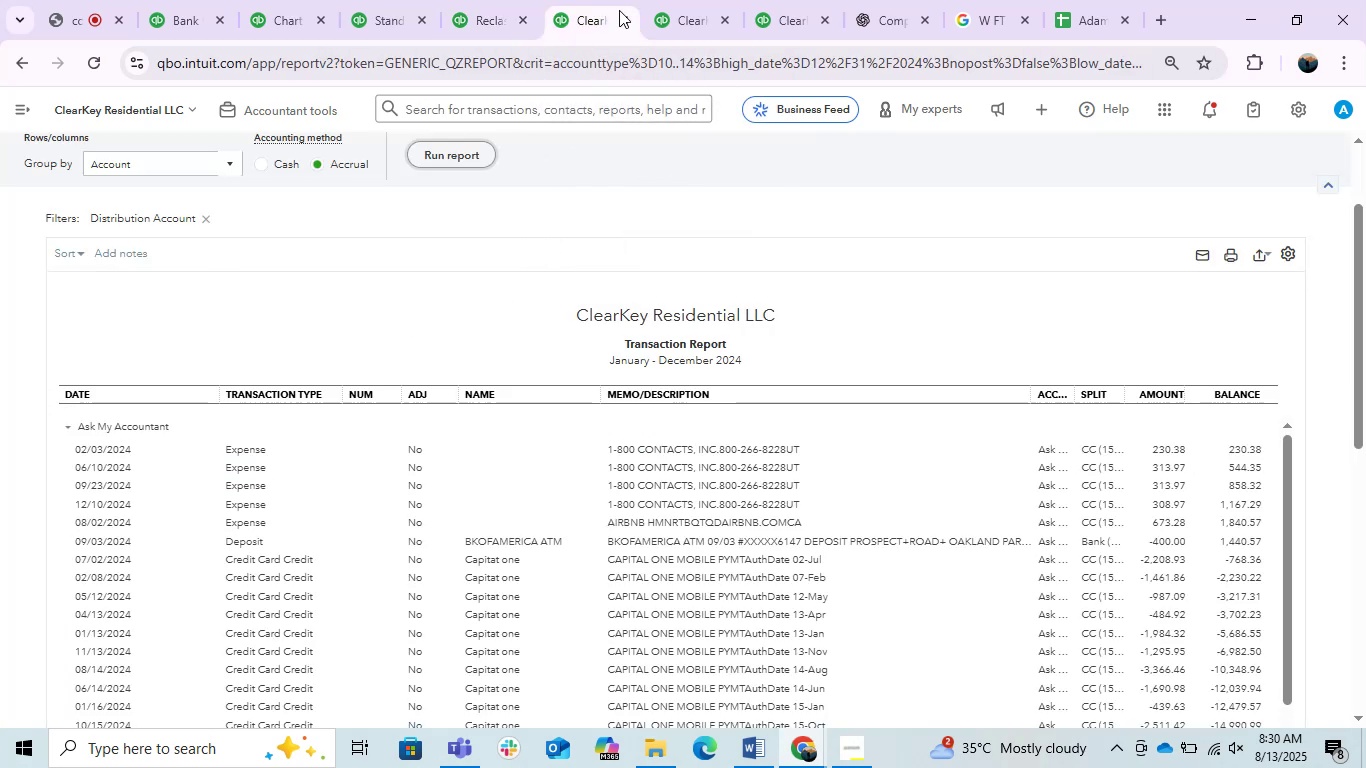 
scroll: coordinate [929, 307], scroll_direction: none, amount: 0.0
 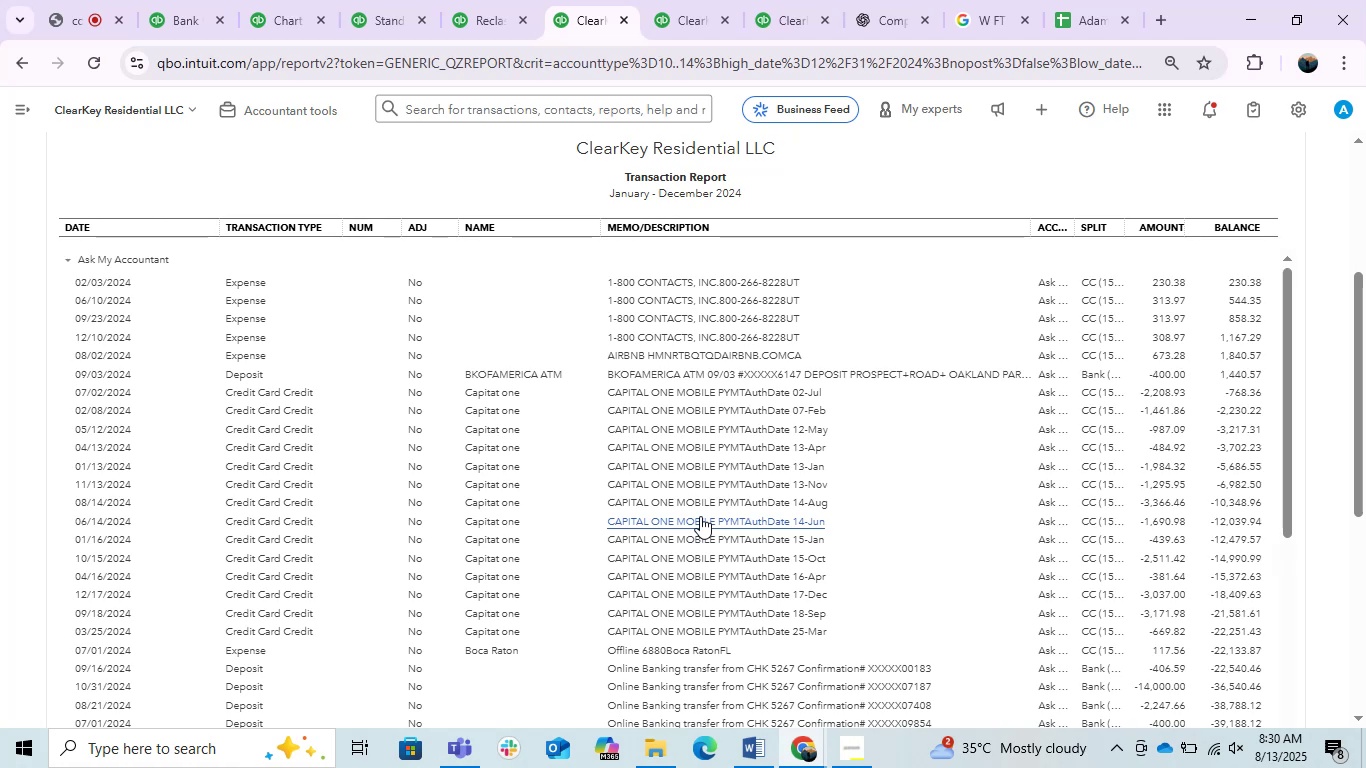 
wait(6.11)
 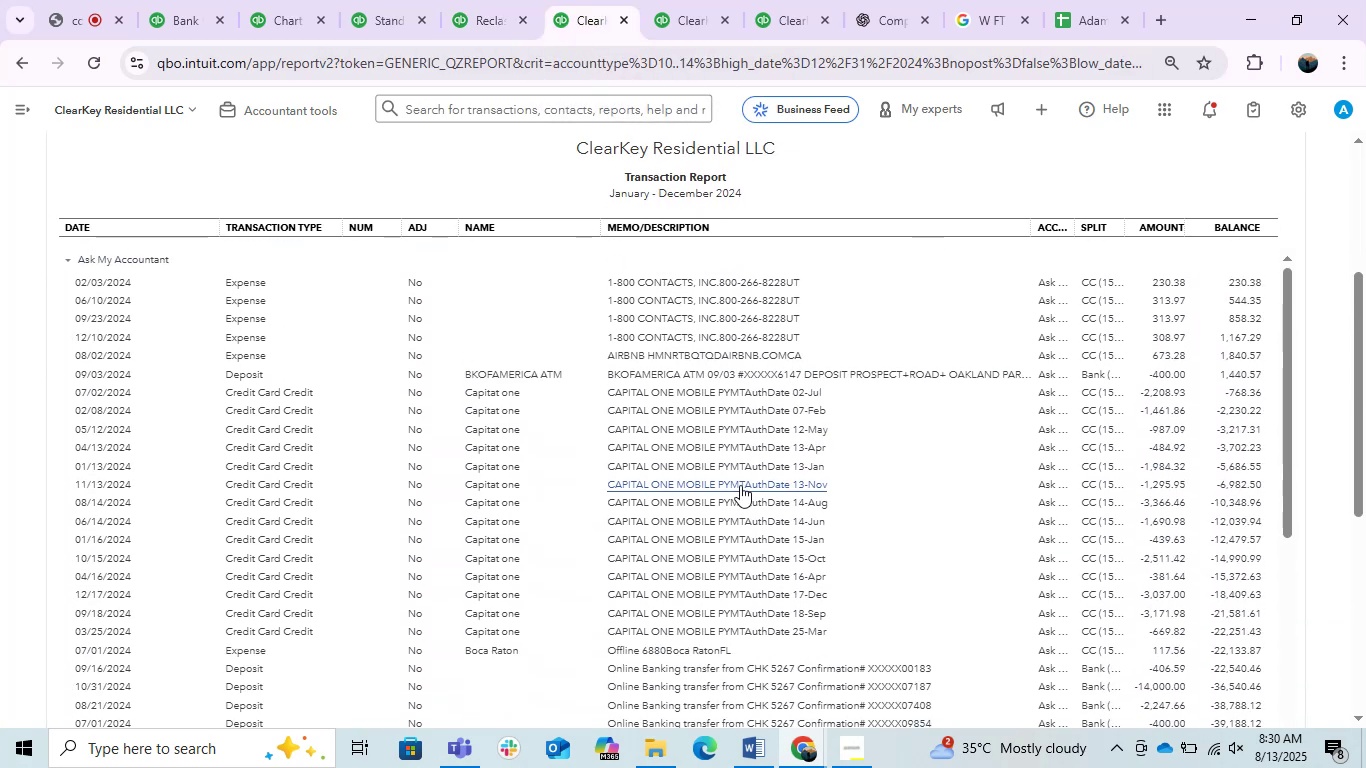 
left_click([757, 741])
 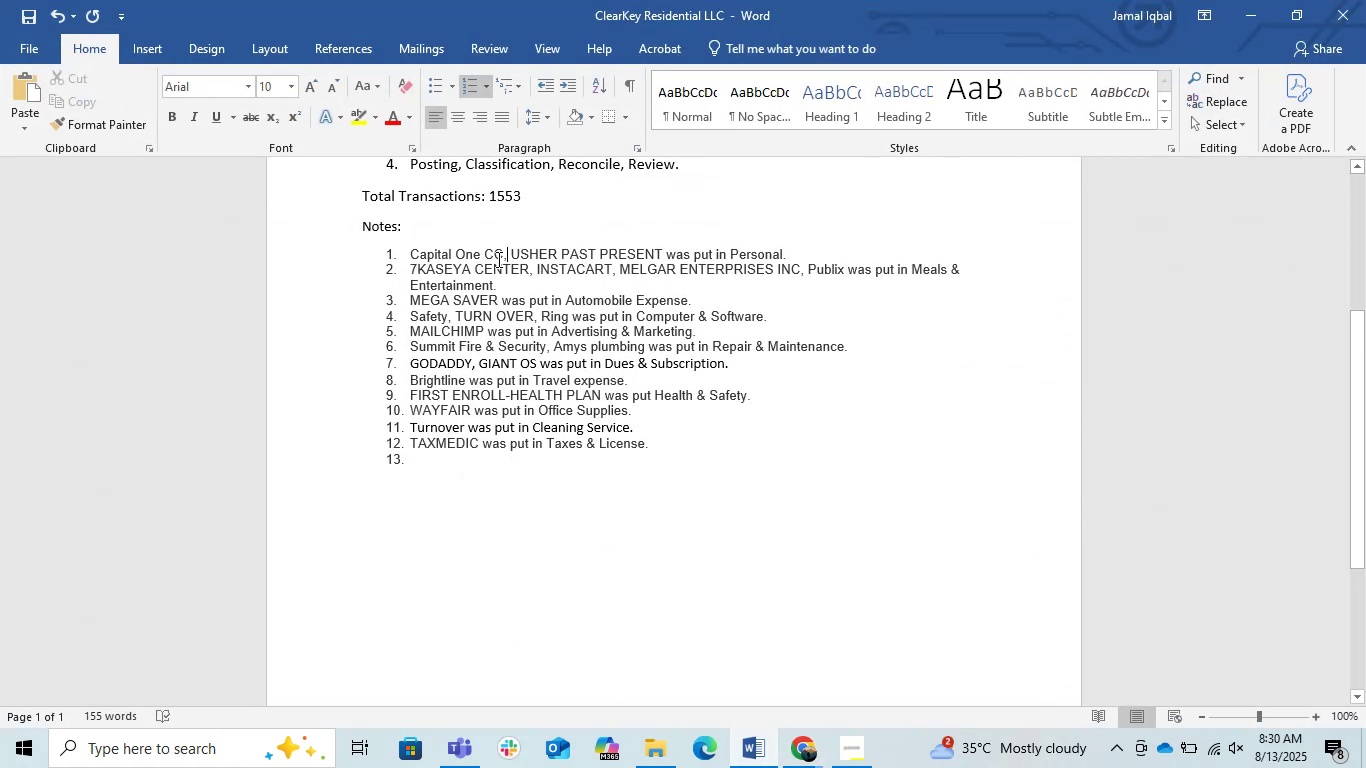 
left_click([485, 255])
 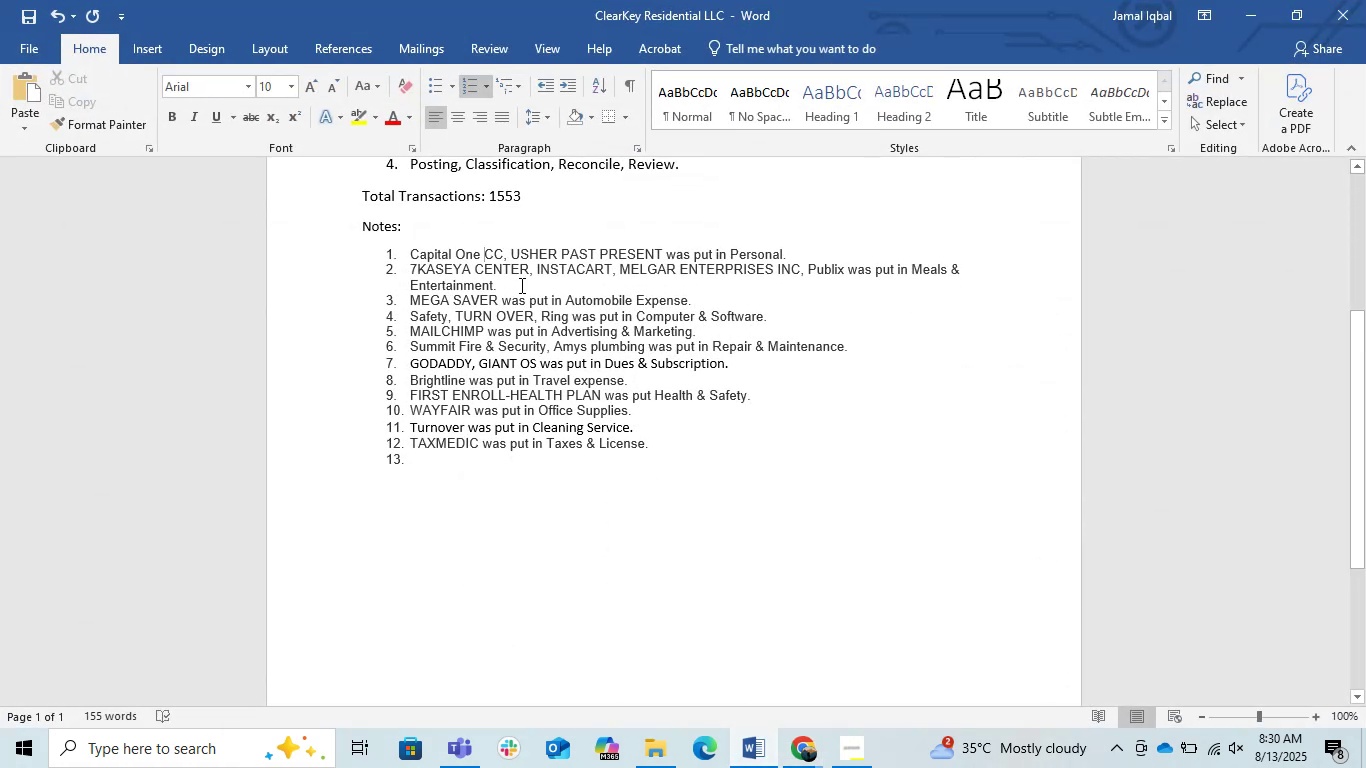 
type(Mobile PYMT)
 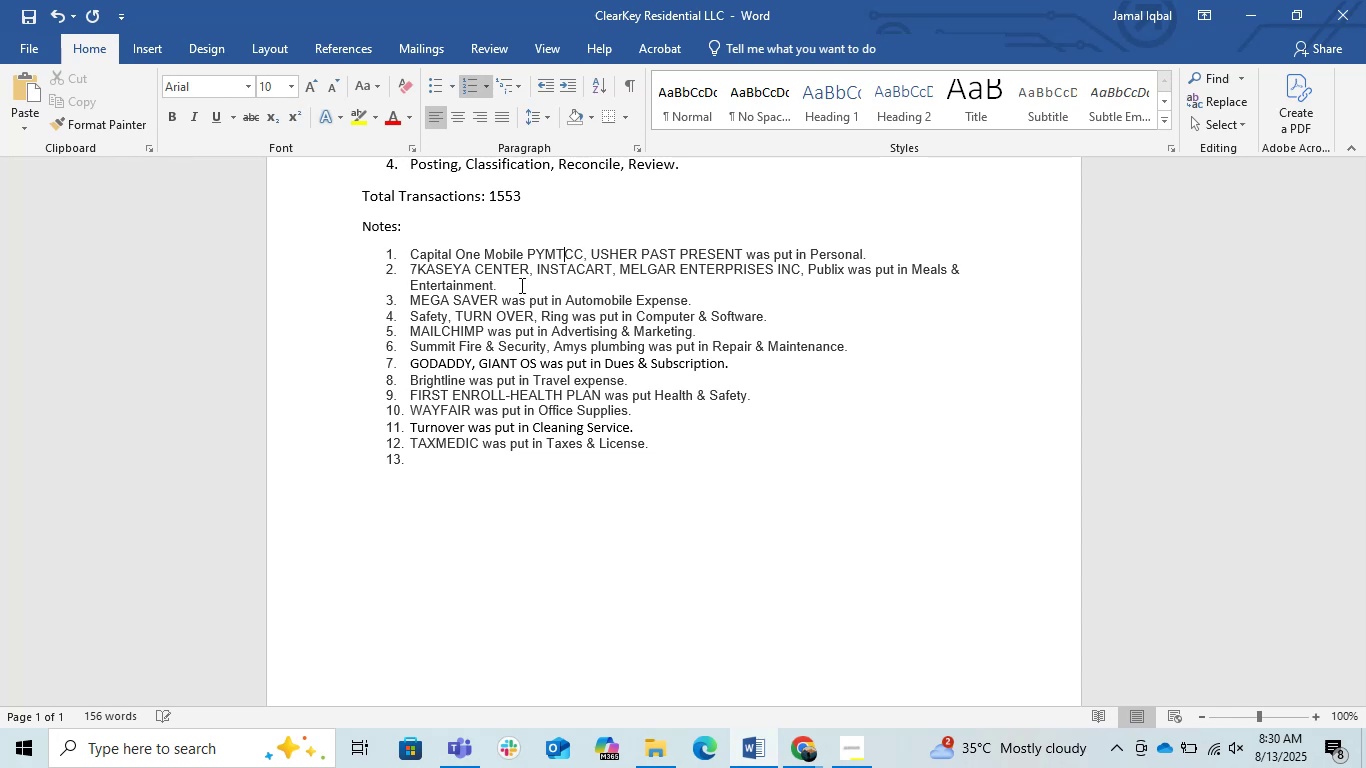 
key(ArrowRight)
 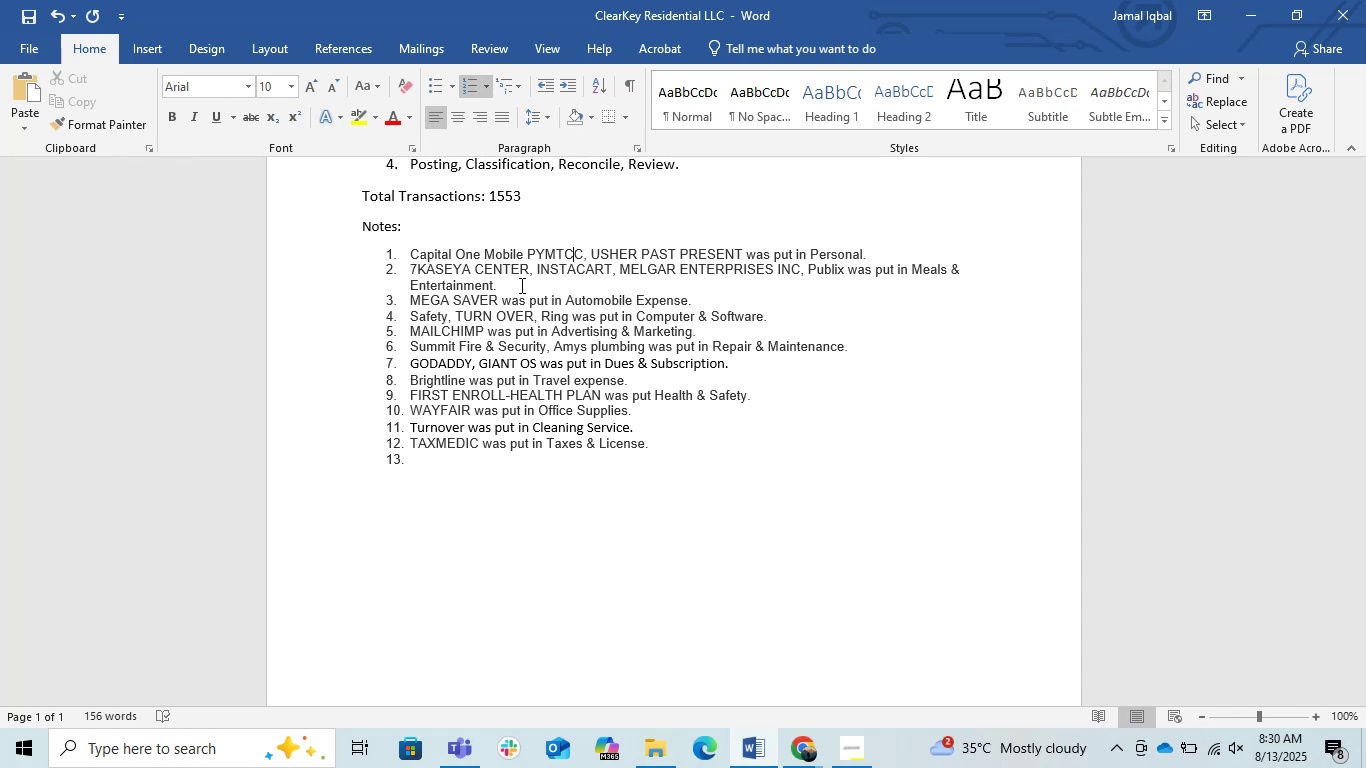 
key(ArrowRight)
 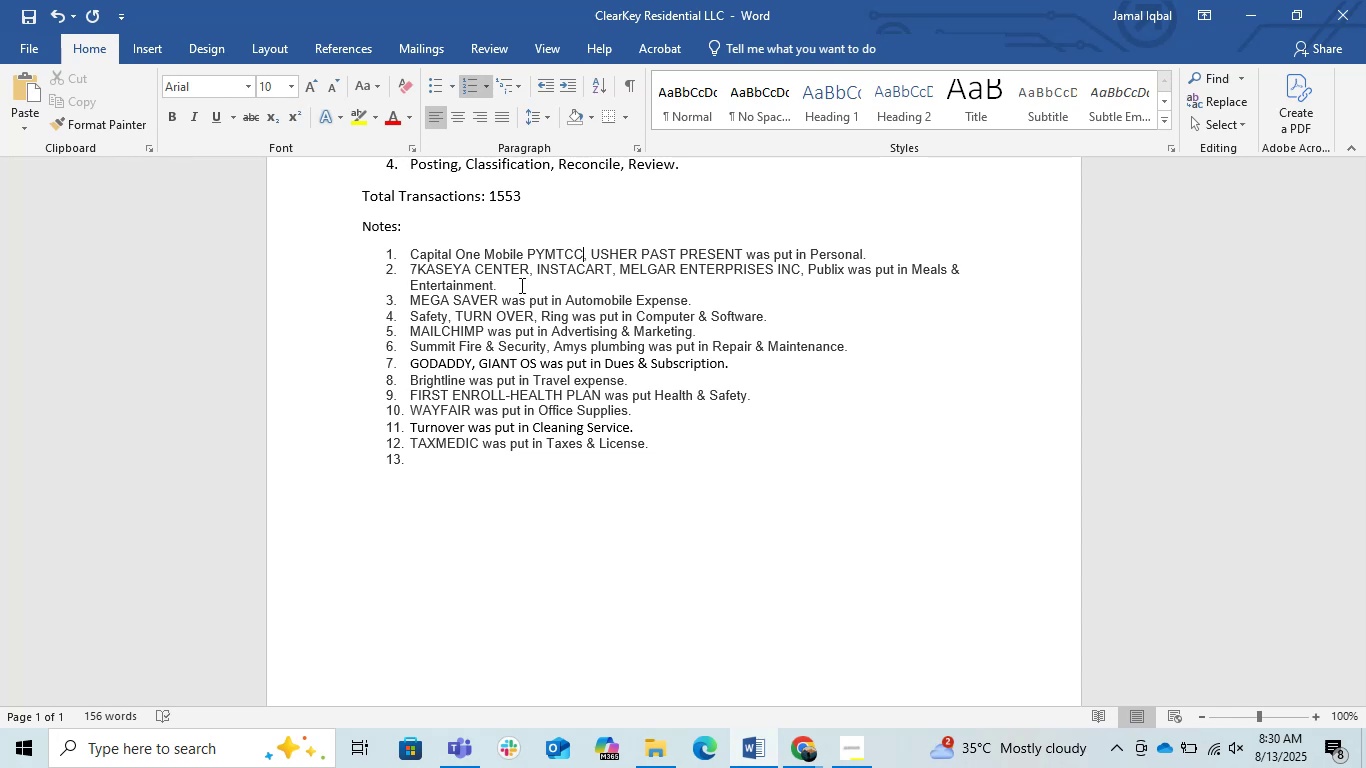 
key(Backspace)
 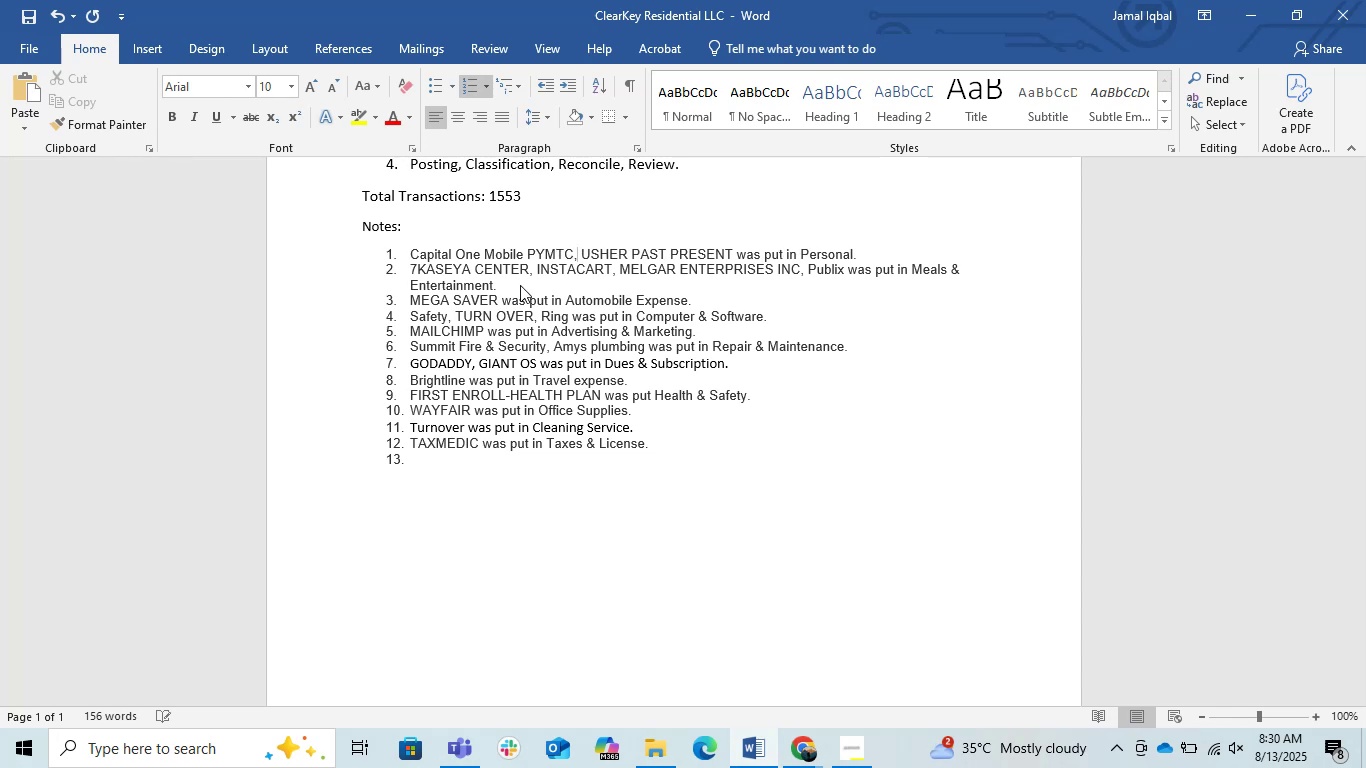 
key(Backspace)
 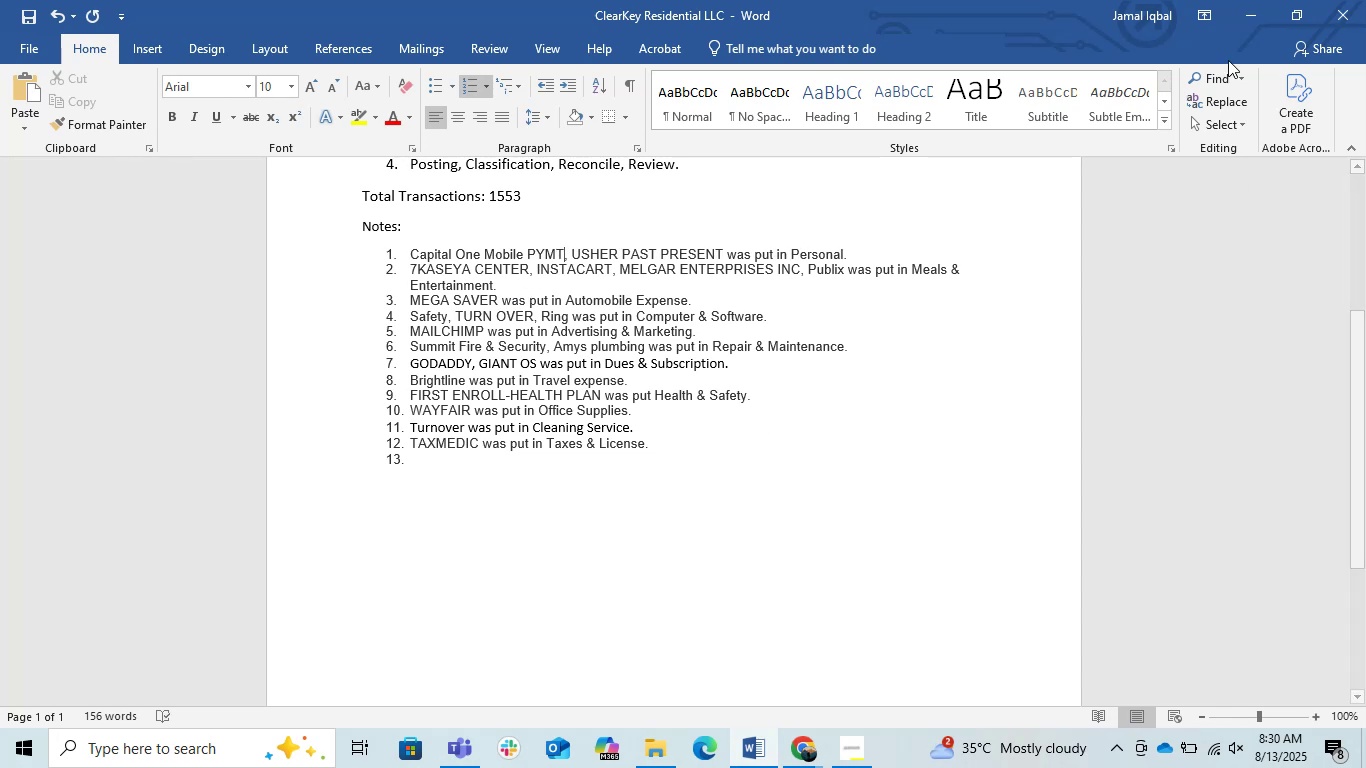 
left_click([1238, 20])
 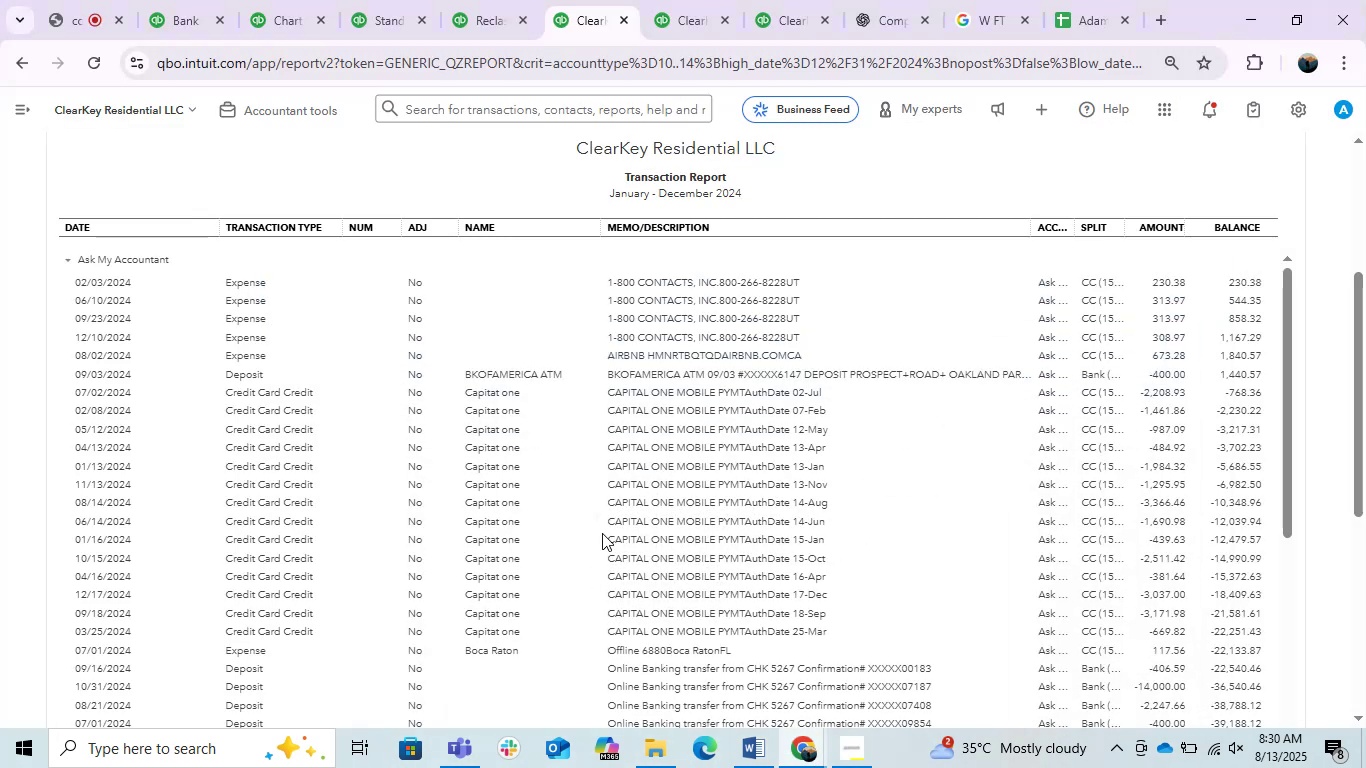 
scroll: coordinate [1261, 303], scroll_direction: up, amount: 8.0
 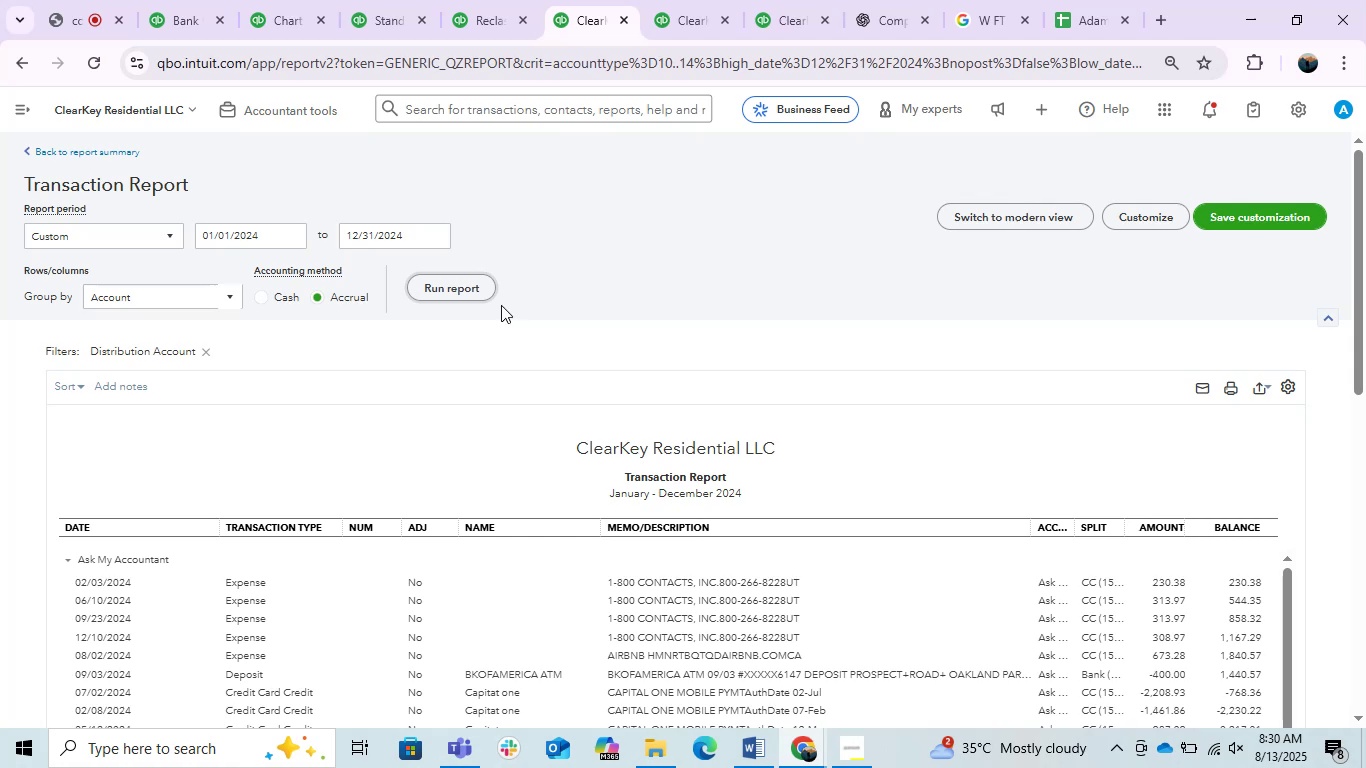 
left_click([473, 290])
 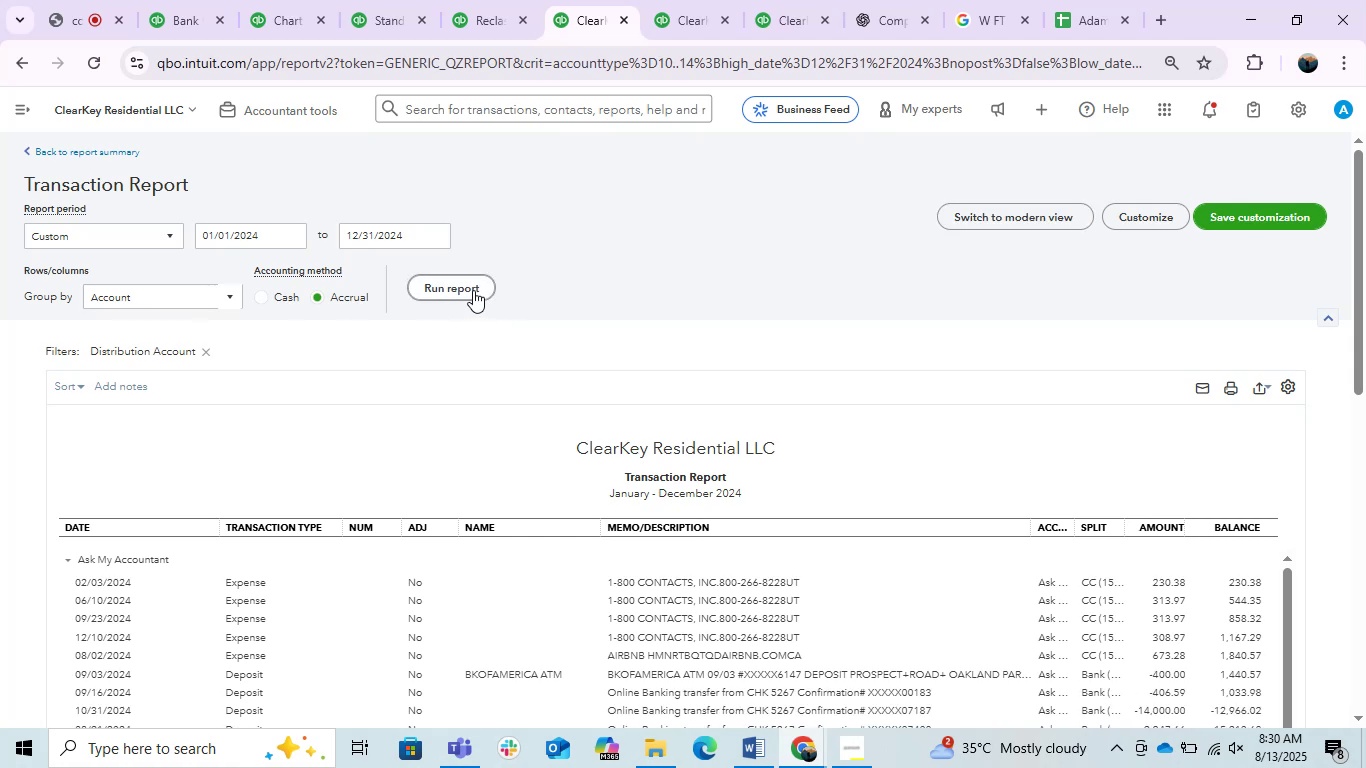 
scroll: coordinate [218, 302], scroll_direction: down, amount: 1.0
 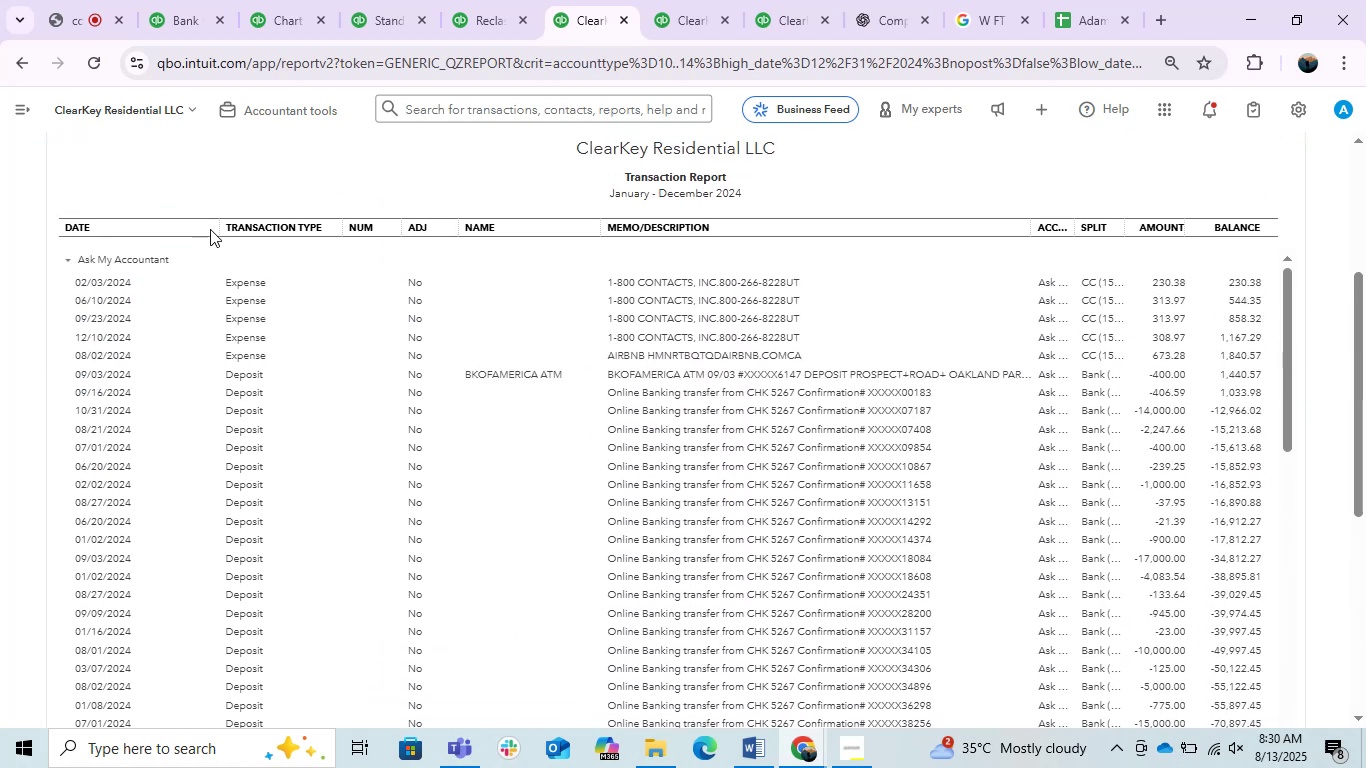 
left_click_drag(start_coordinate=[212, 229], to_coordinate=[144, 226])
 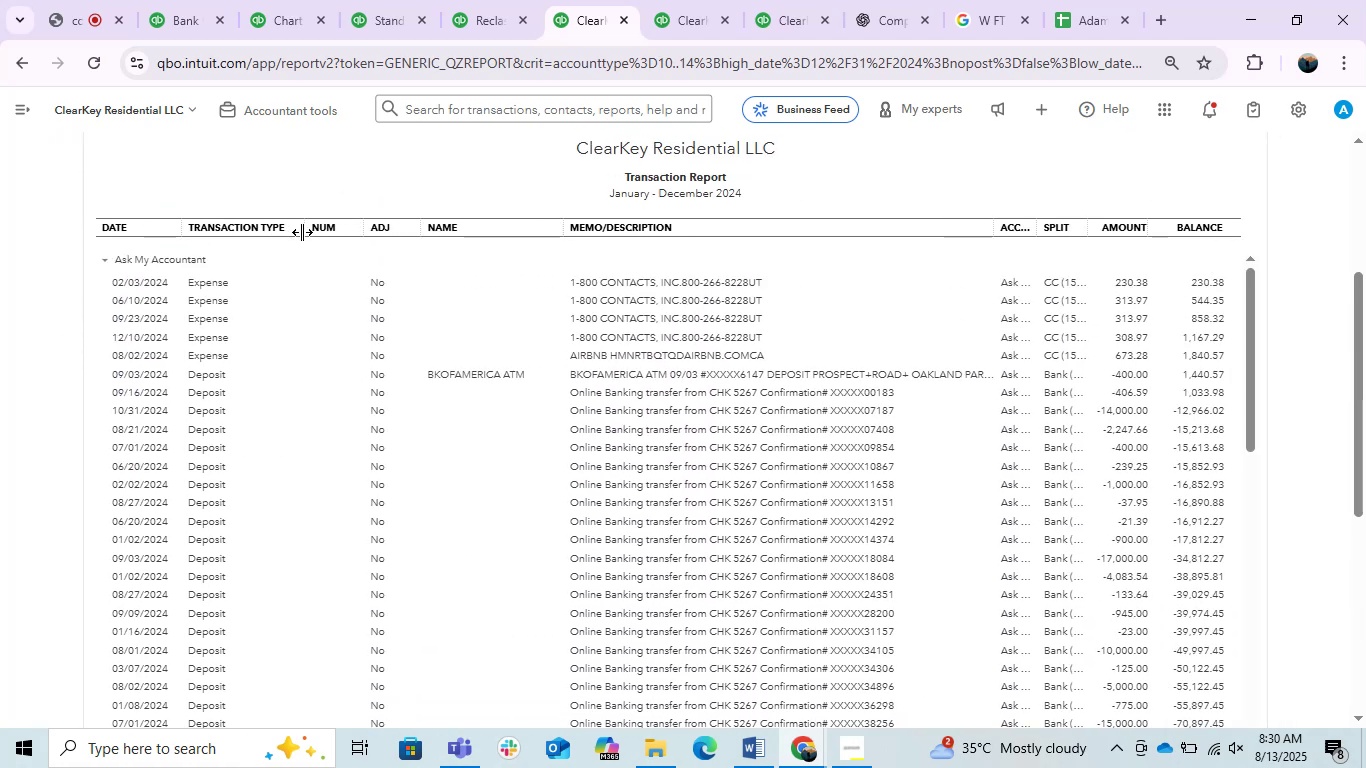 
left_click_drag(start_coordinate=[302, 232], to_coordinate=[242, 237])
 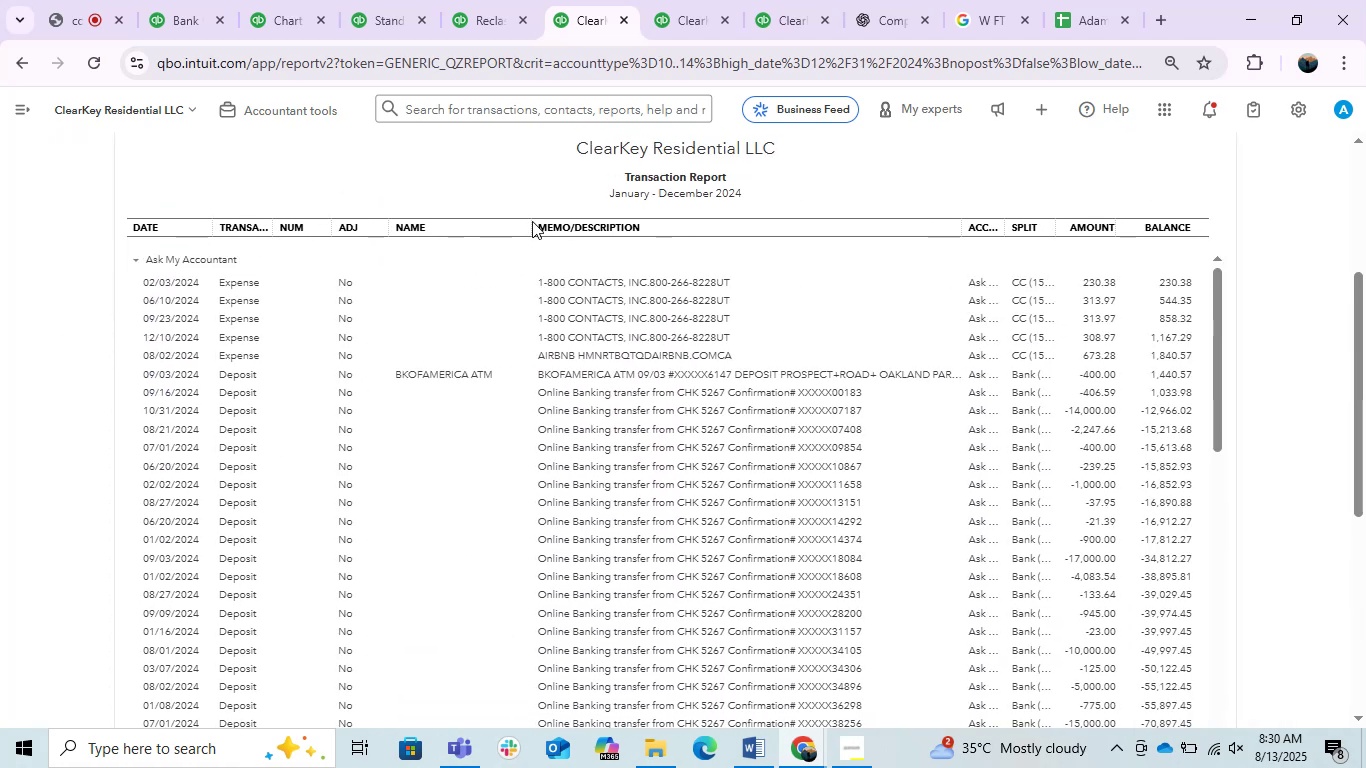 
left_click_drag(start_coordinate=[528, 219], to_coordinate=[511, 229])
 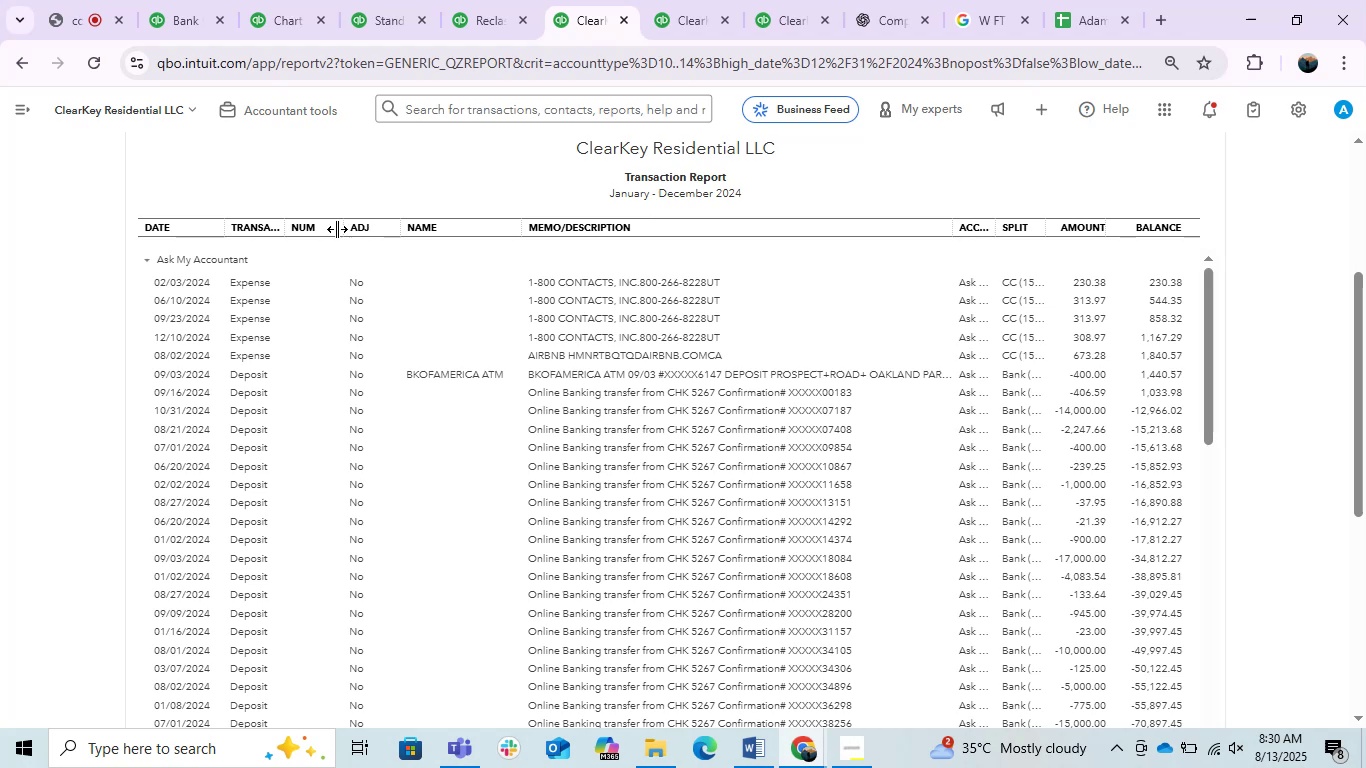 
left_click_drag(start_coordinate=[334, 228], to_coordinate=[288, 228])
 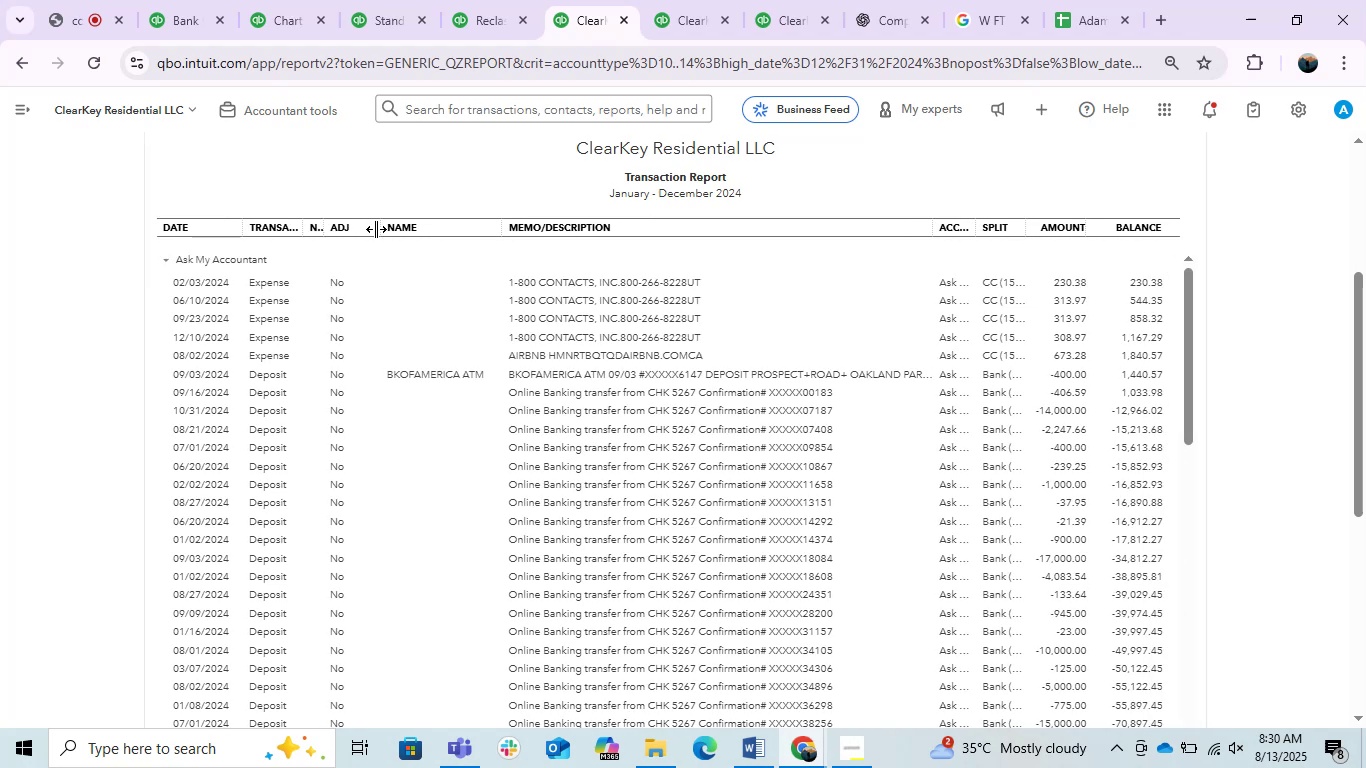 
left_click_drag(start_coordinate=[379, 229], to_coordinate=[344, 229])
 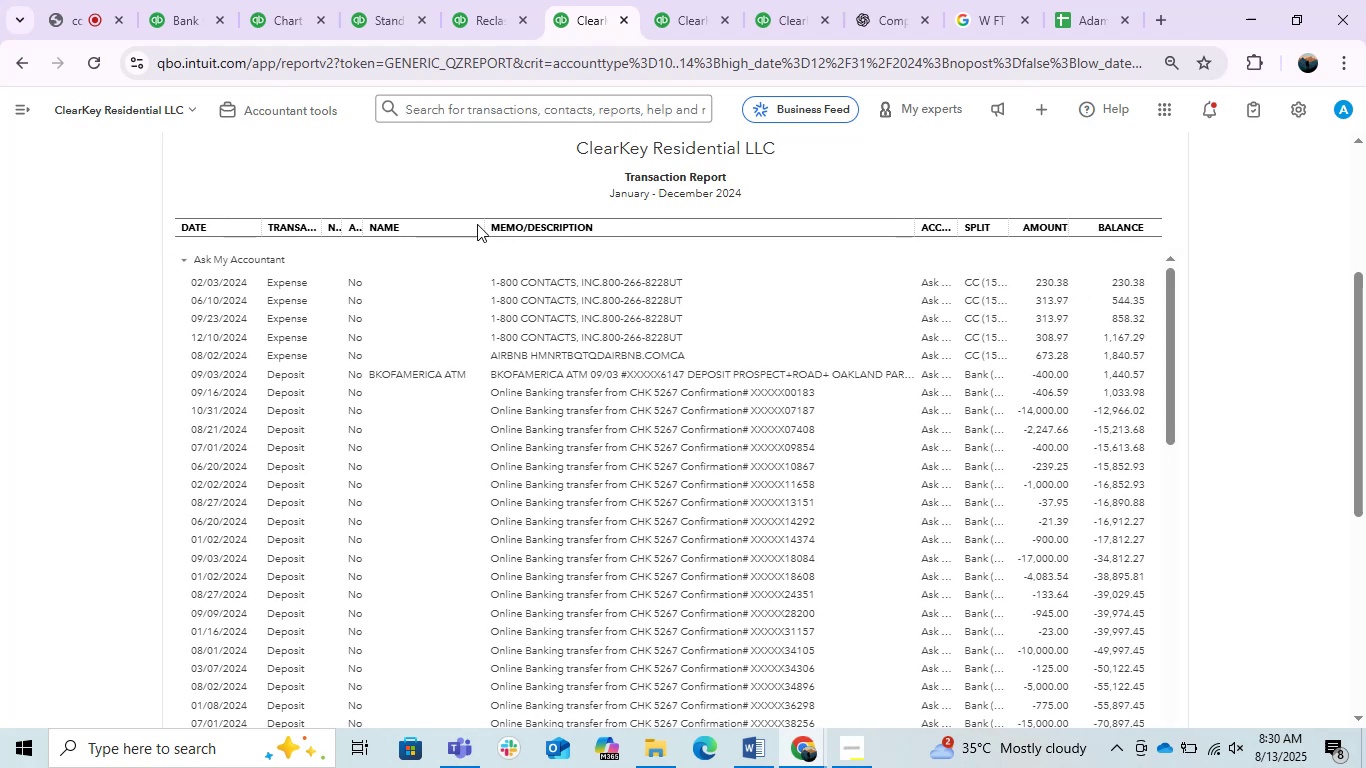 
left_click_drag(start_coordinate=[483, 225], to_coordinate=[469, 235])
 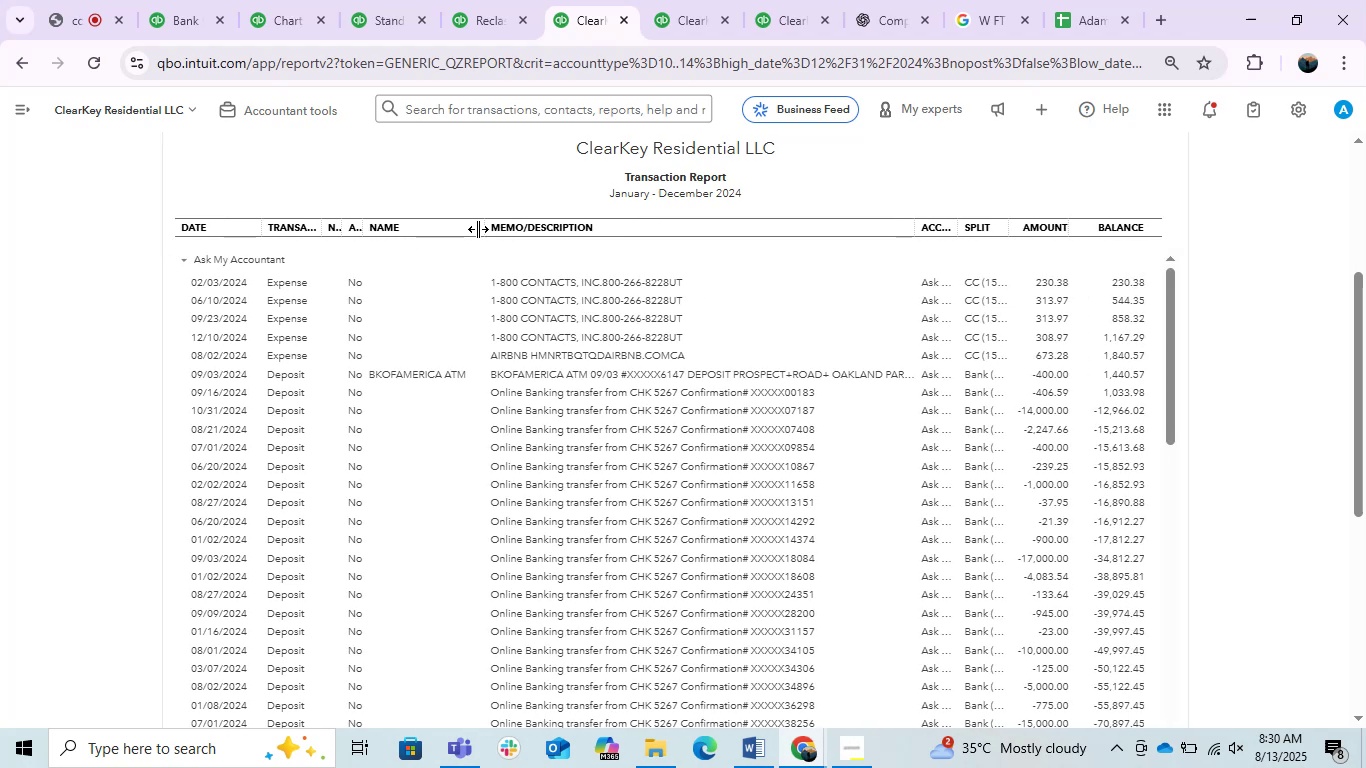 
left_click_drag(start_coordinate=[479, 229], to_coordinate=[466, 233])
 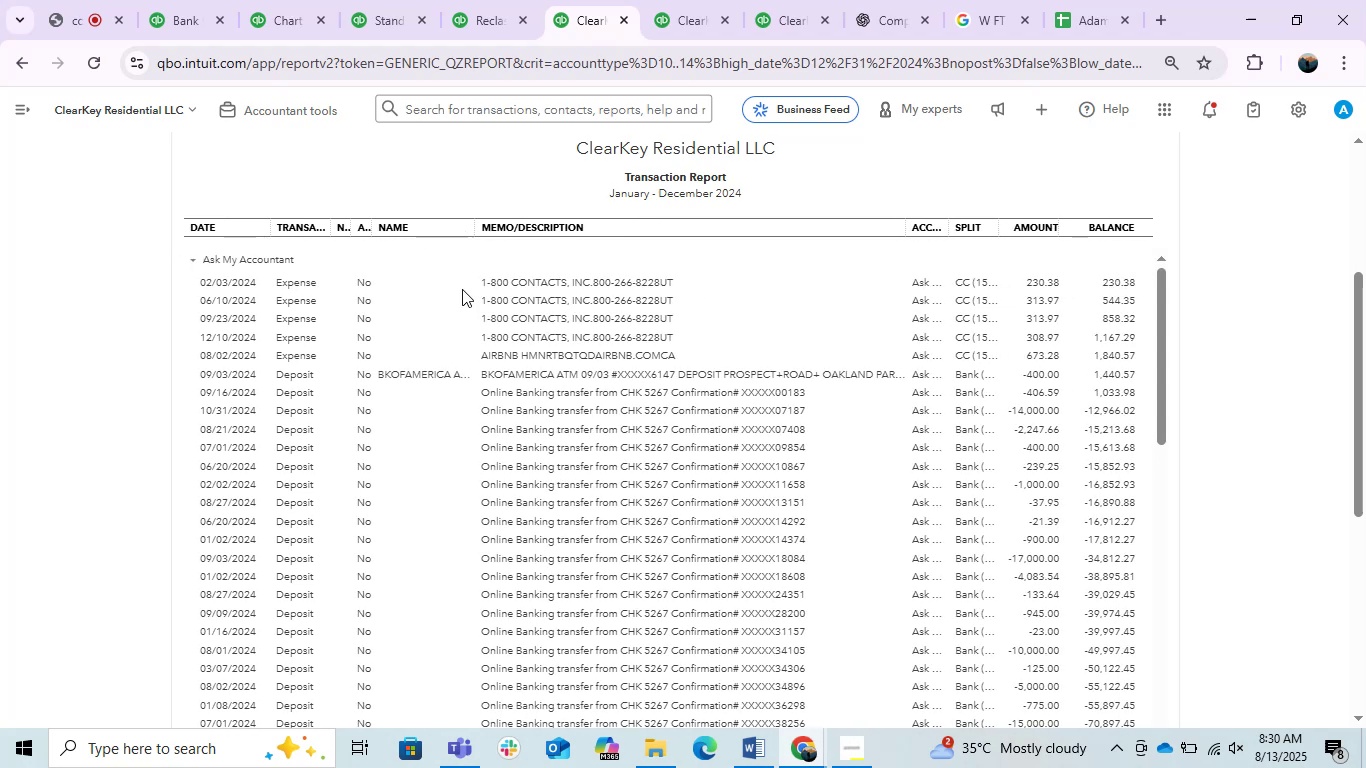 
scroll: coordinate [740, 263], scroll_direction: down, amount: 2.0
 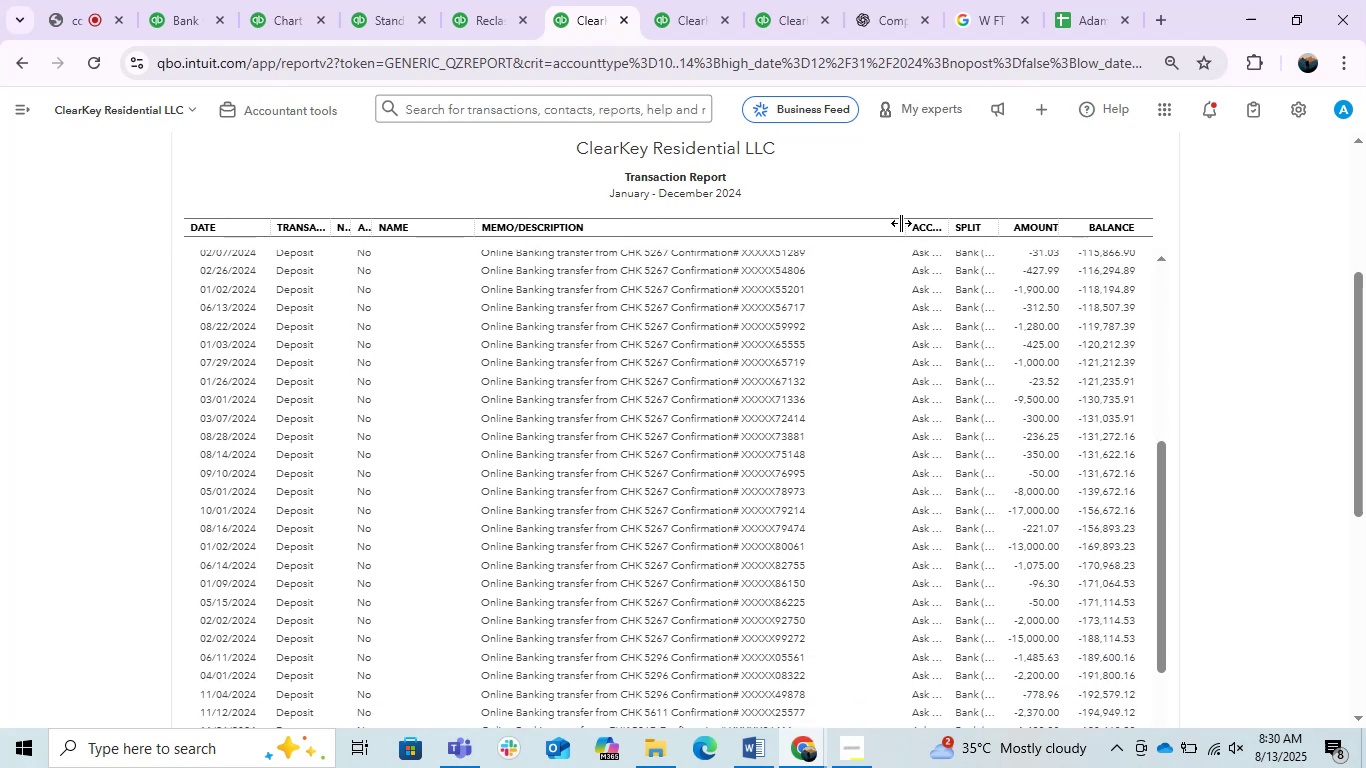 
key(Control+ControlLeft)
 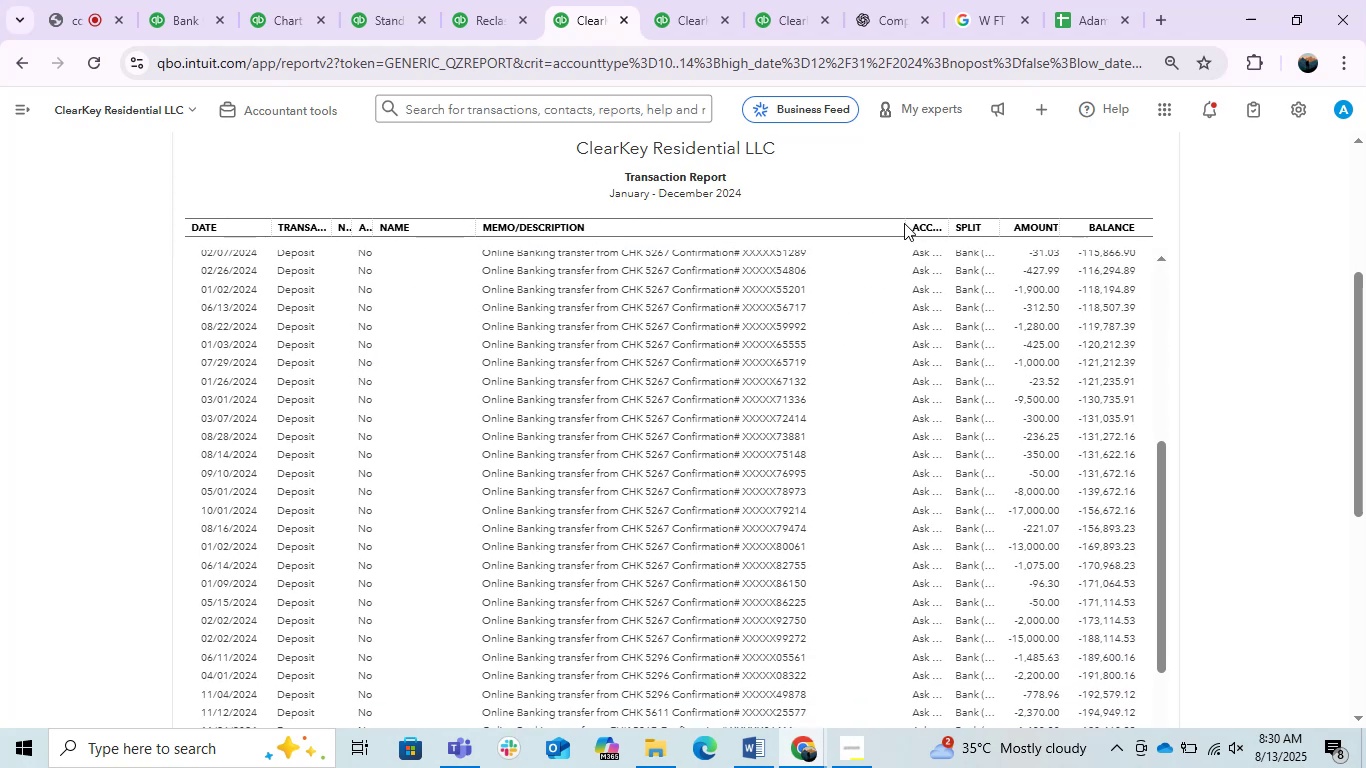 
hold_key(key=ControlLeft, duration=0.35)
scroll: coordinate [904, 223], scroll_direction: up, amount: 1.0
 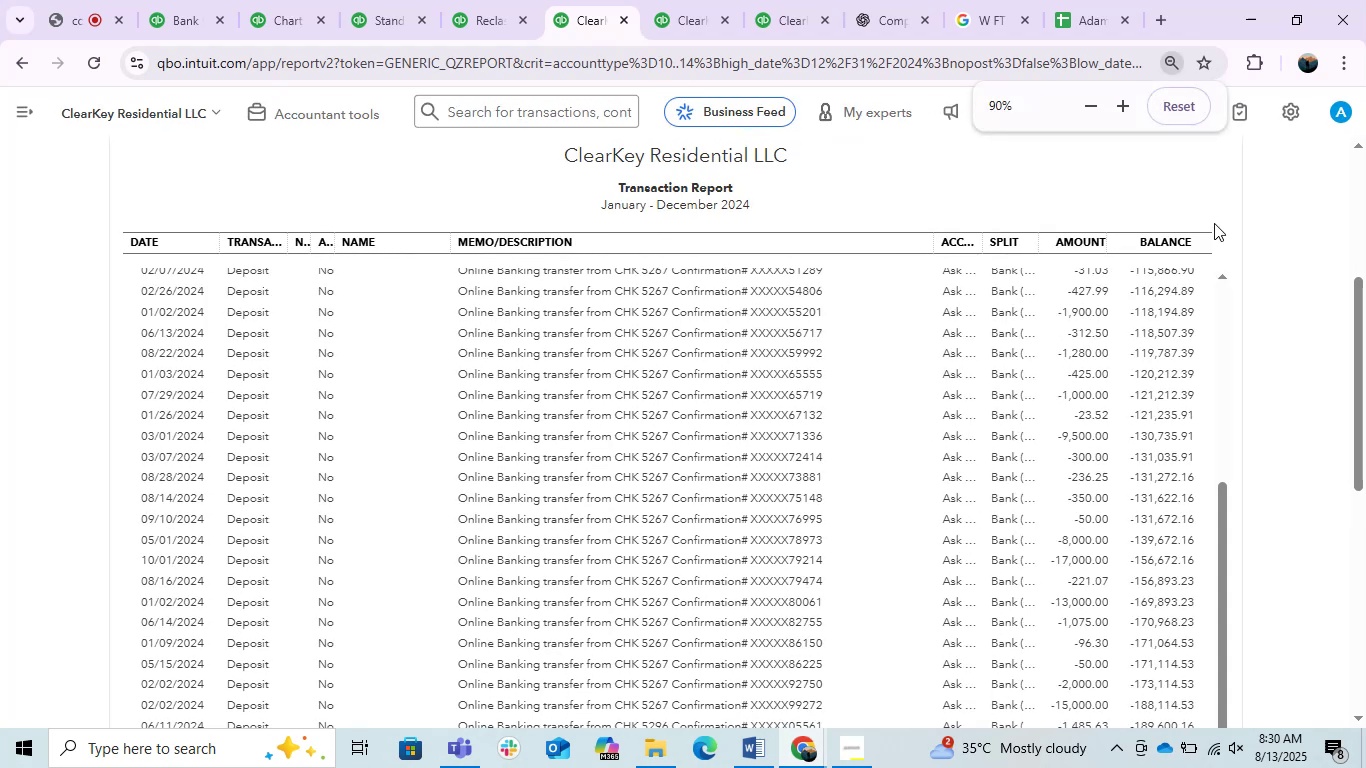 
scroll: coordinate [821, 423], scroll_direction: down, amount: 5.0
 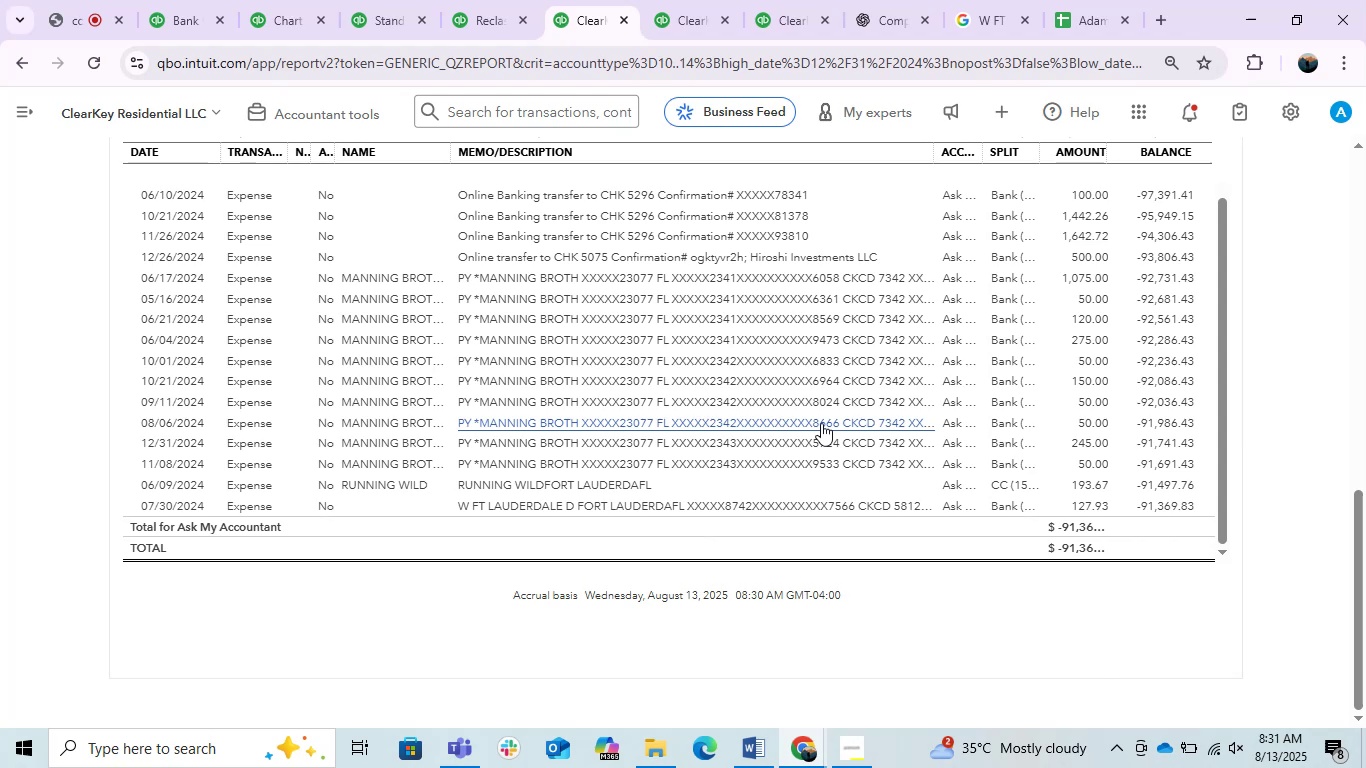 
wait(21.74)
 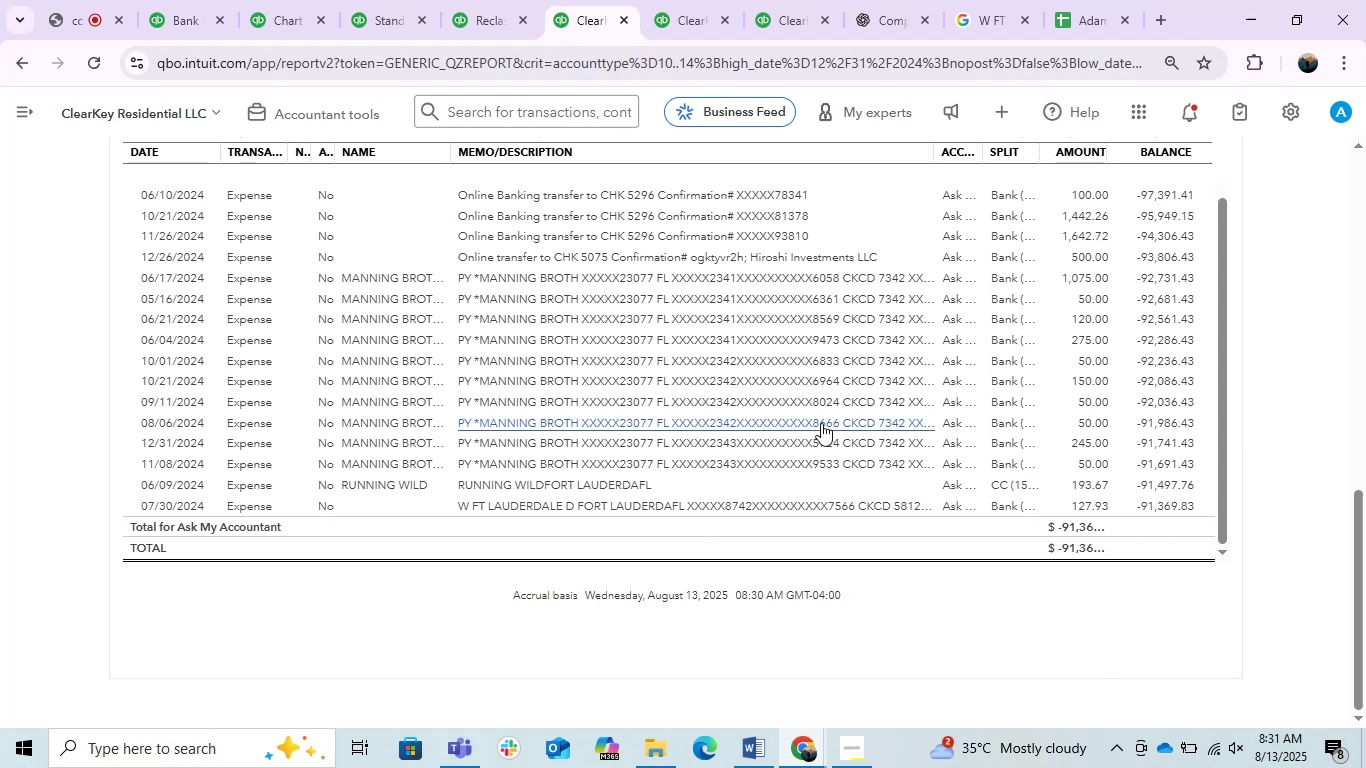 
left_click([474, 0])
 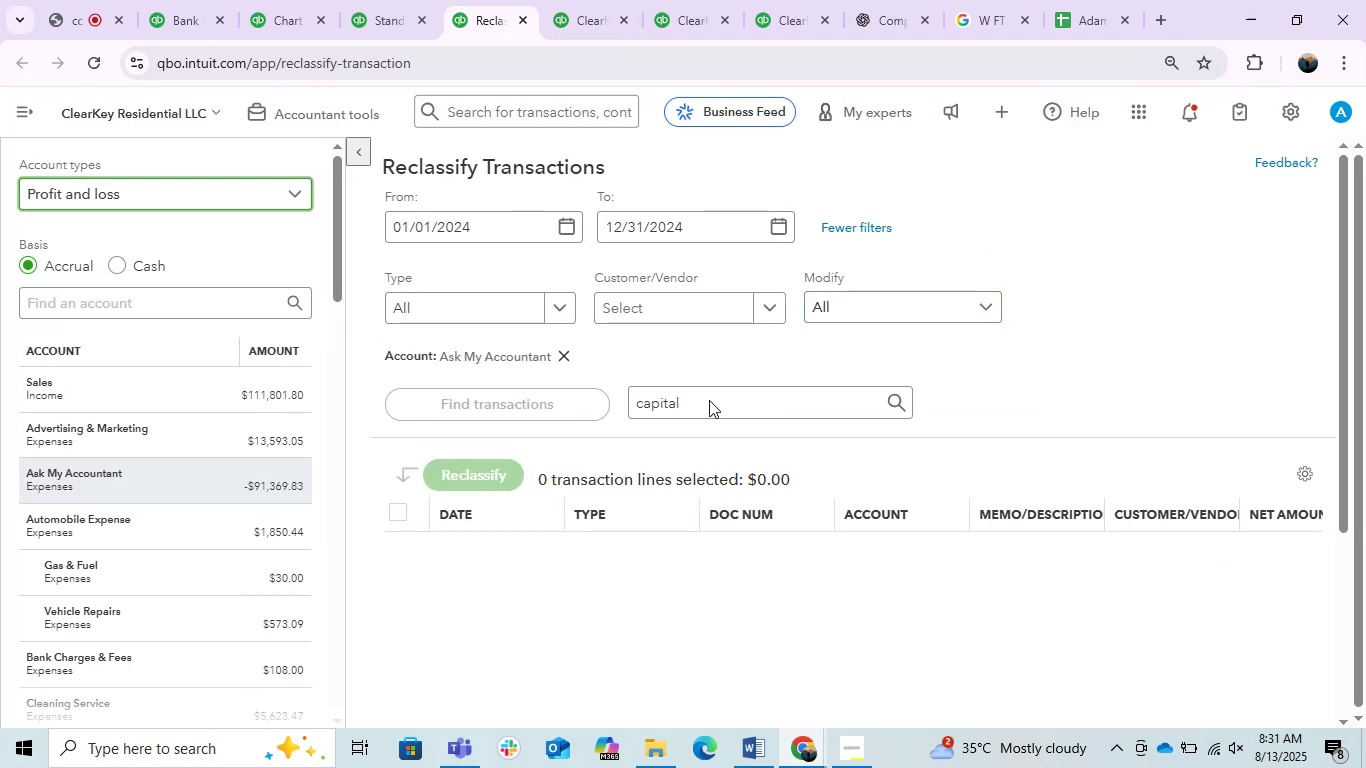 
double_click([707, 398])
 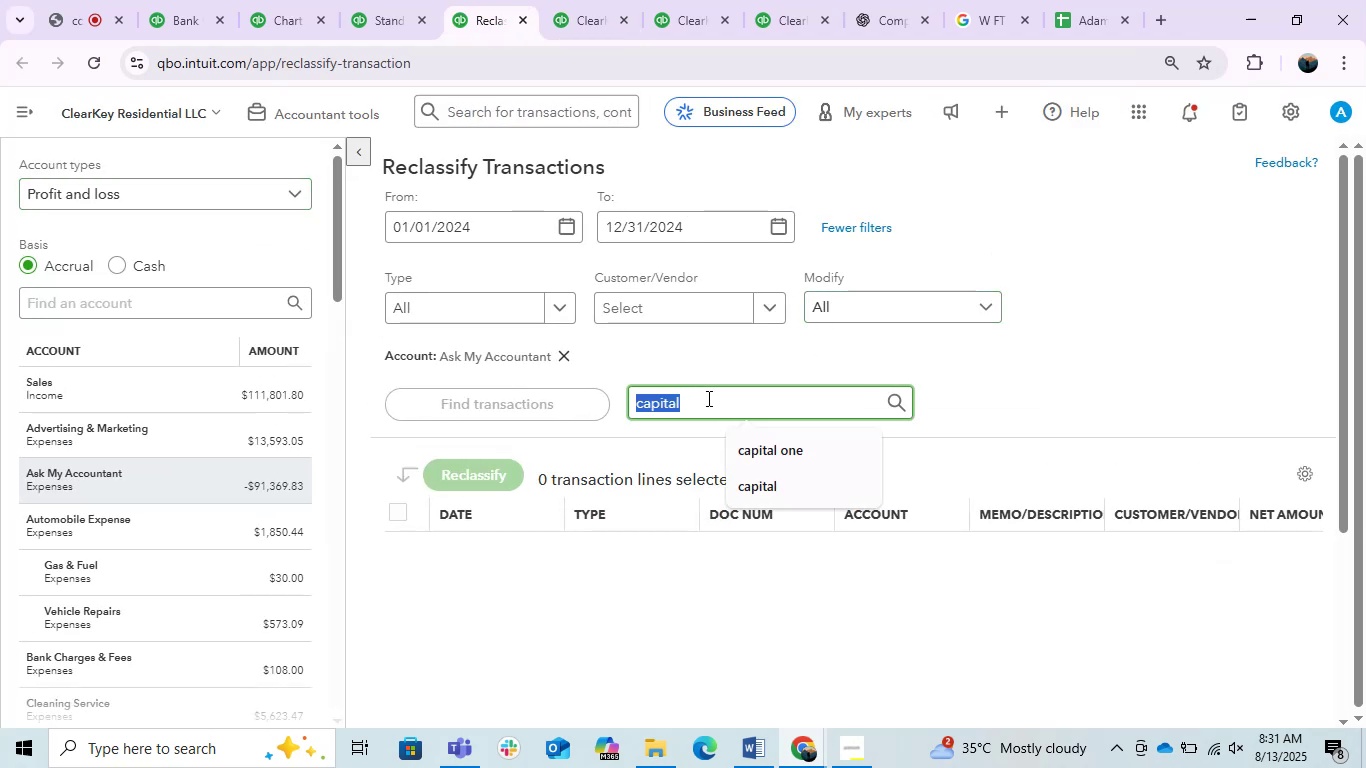 
triple_click([707, 398])
 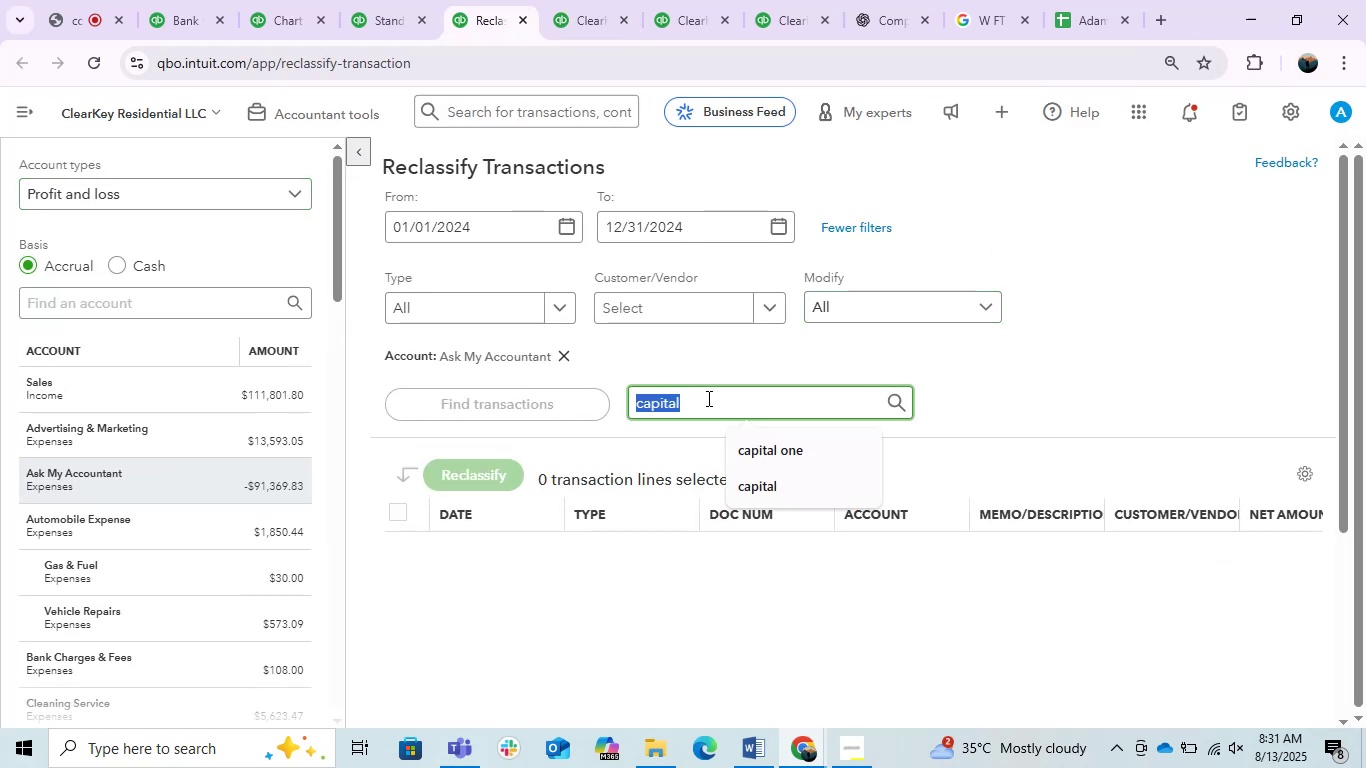 
key(W)
 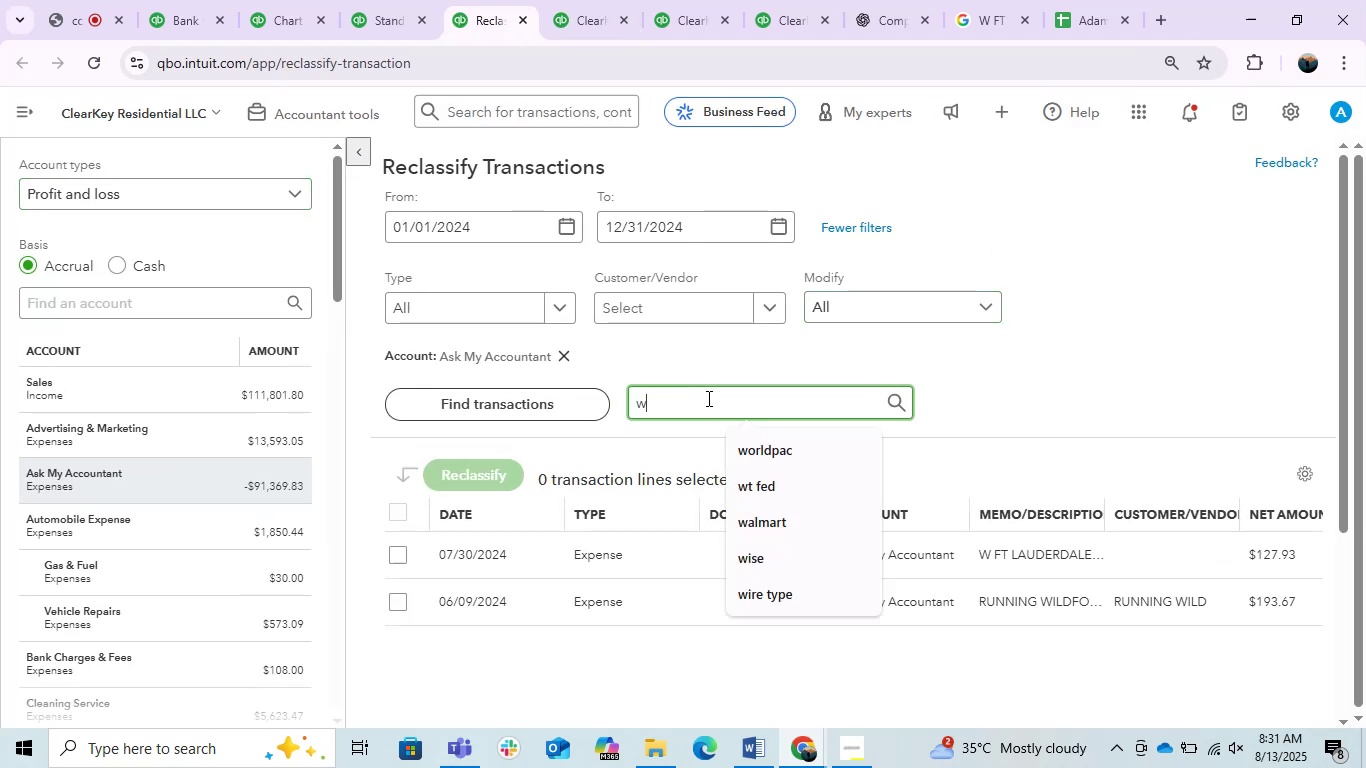 
key(Space)
 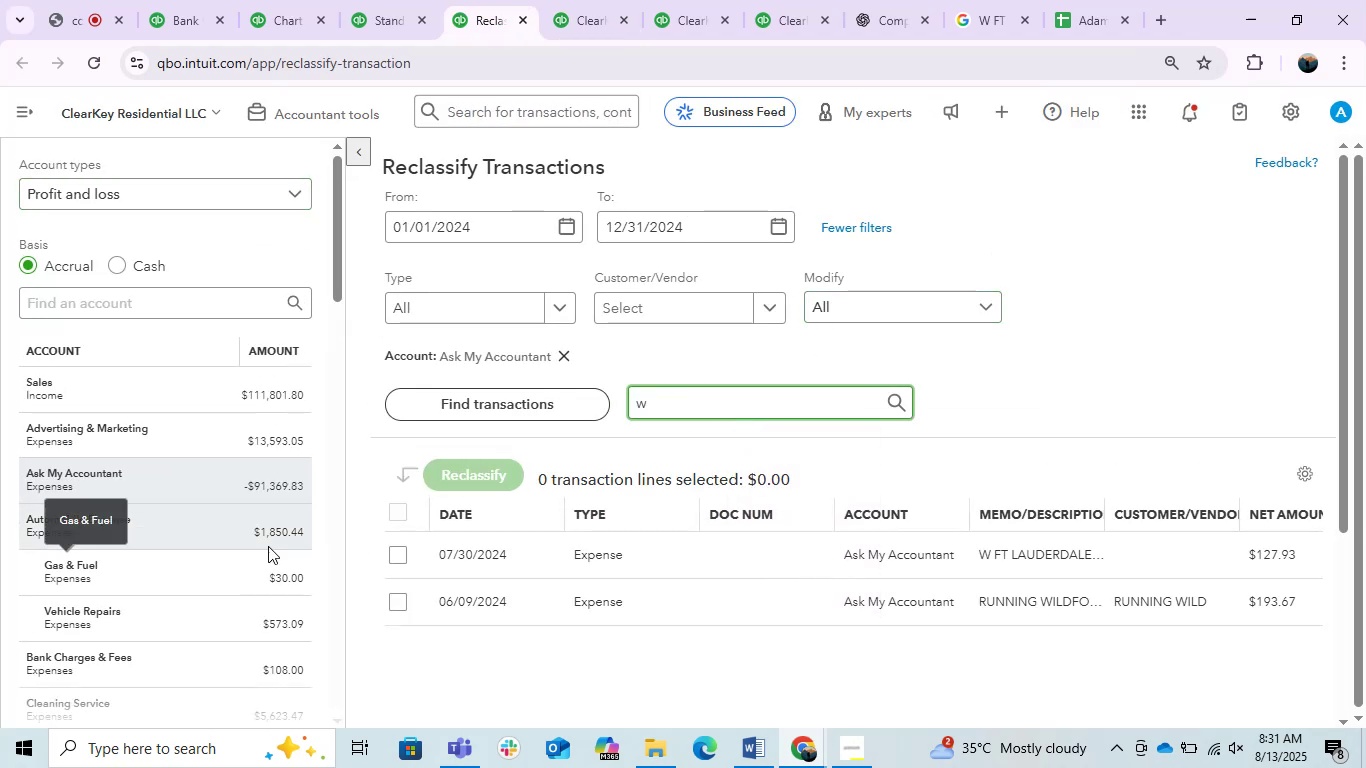 
left_click([398, 551])
 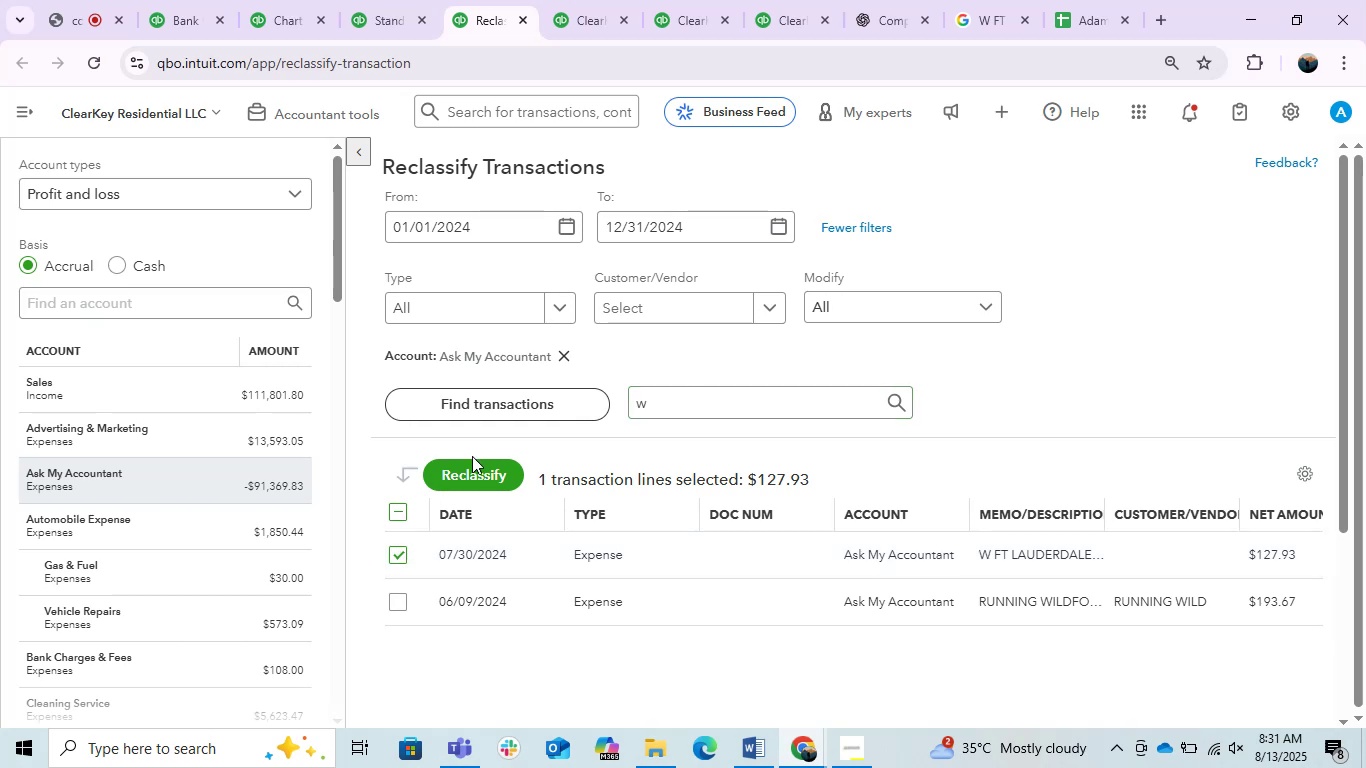 
left_click([470, 467])
 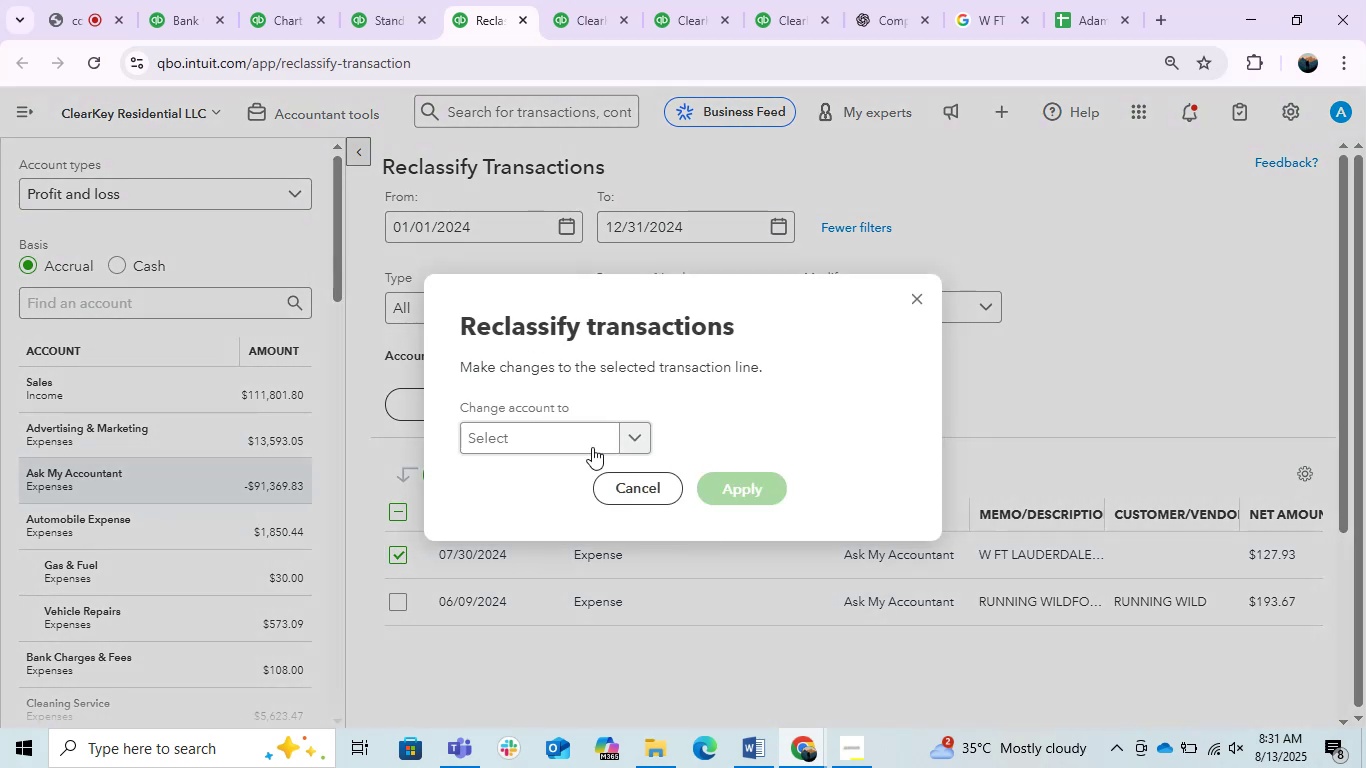 
left_click([556, 447])
 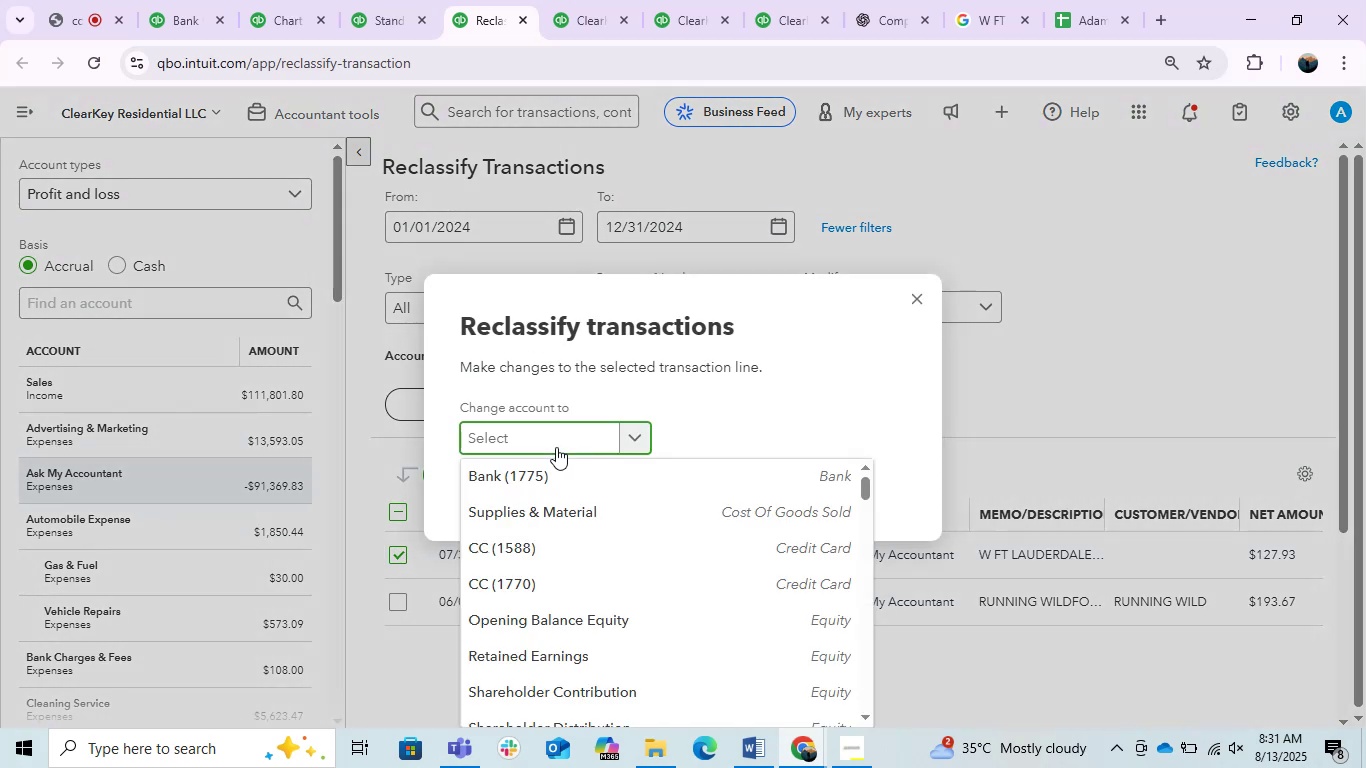 
type(trab)
key(Backspace)
type(v)
 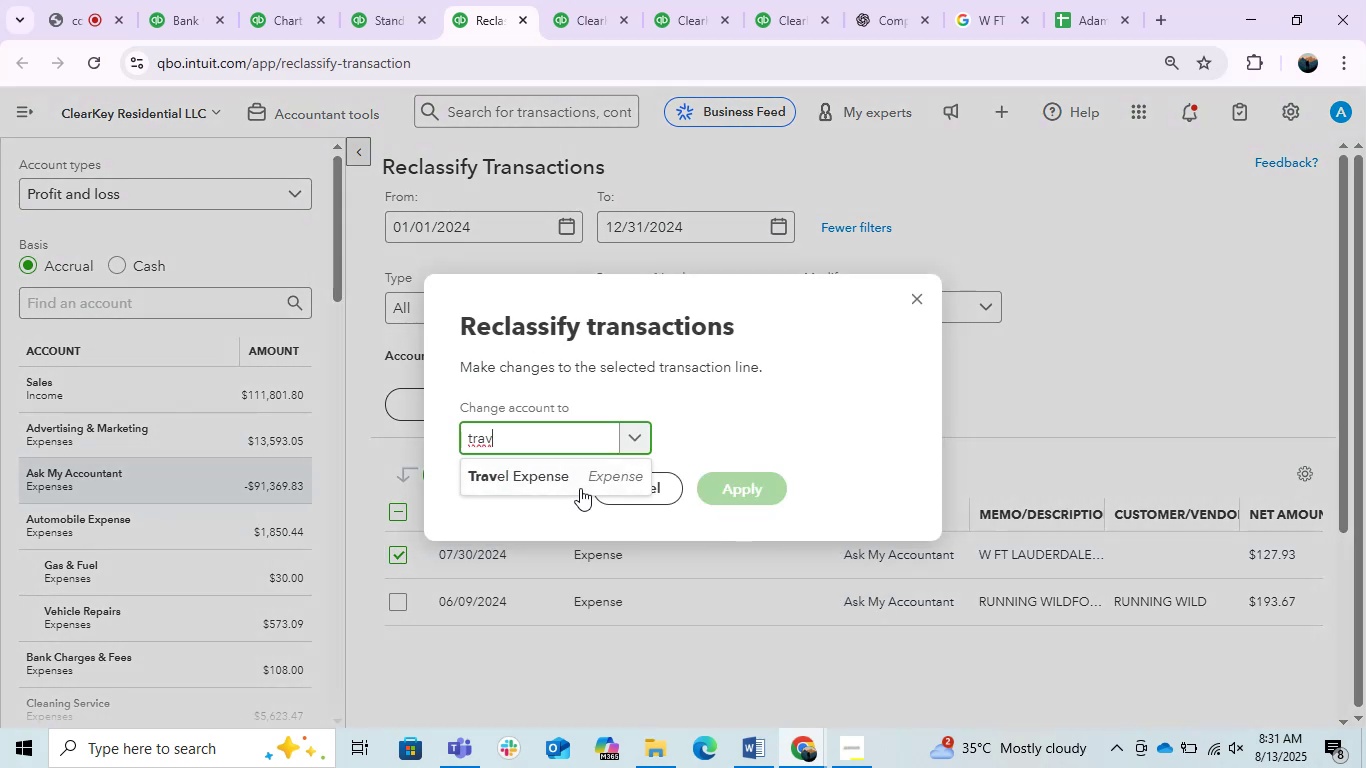 
left_click([555, 477])
 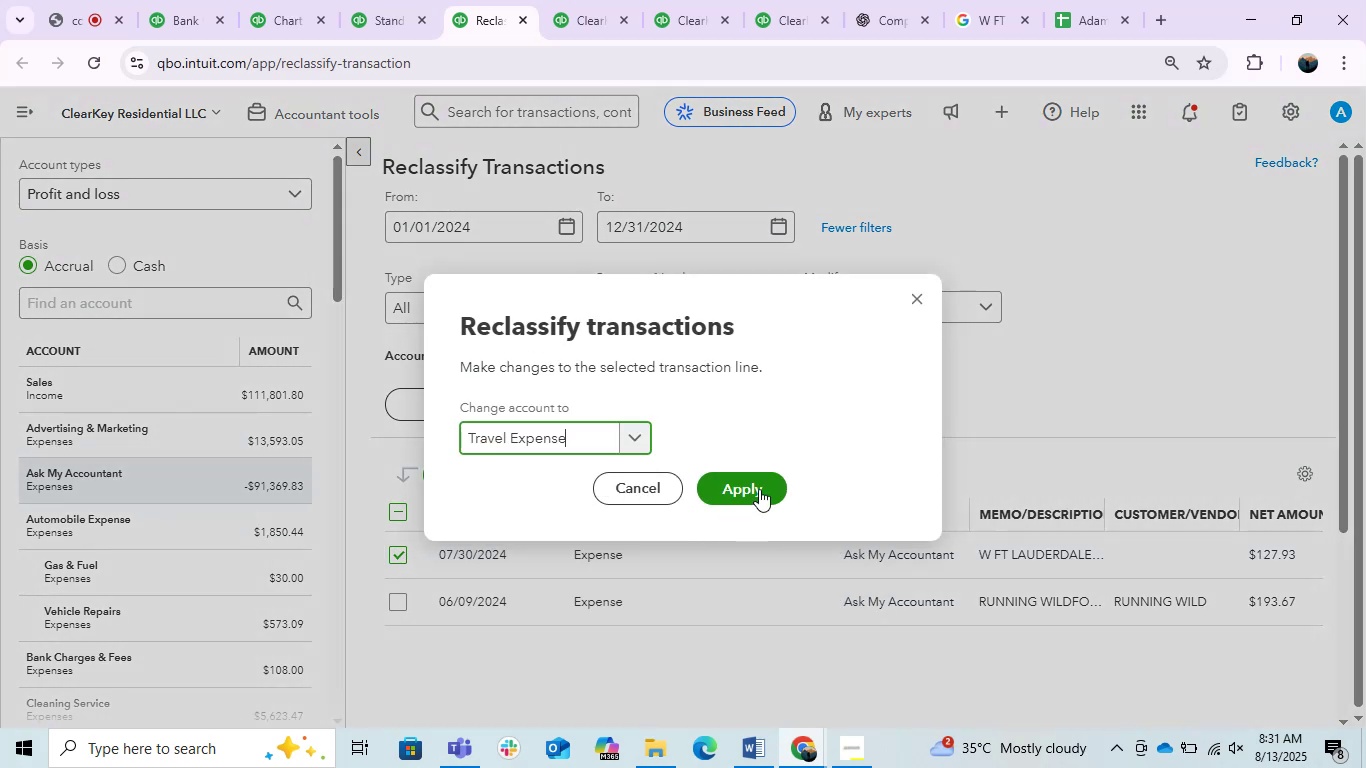 
left_click([758, 488])
 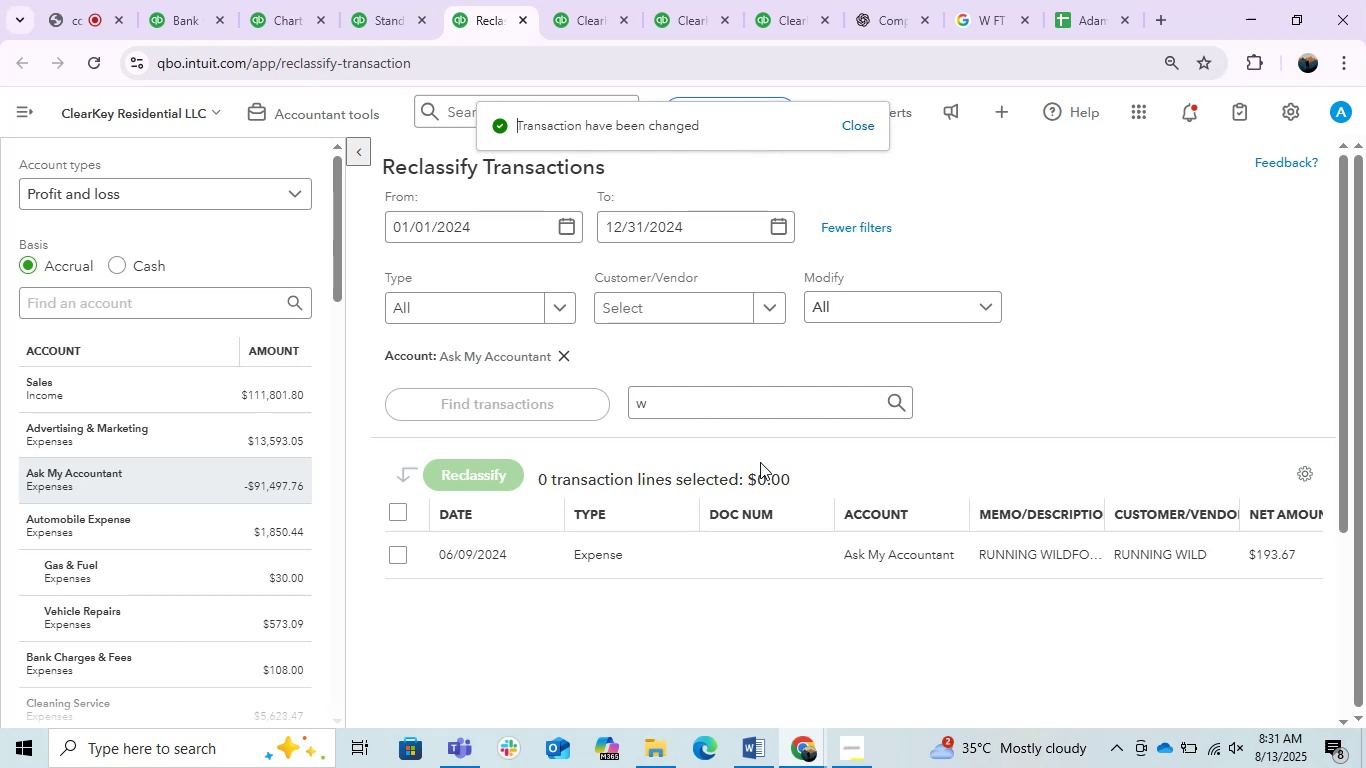 
wait(9.62)
 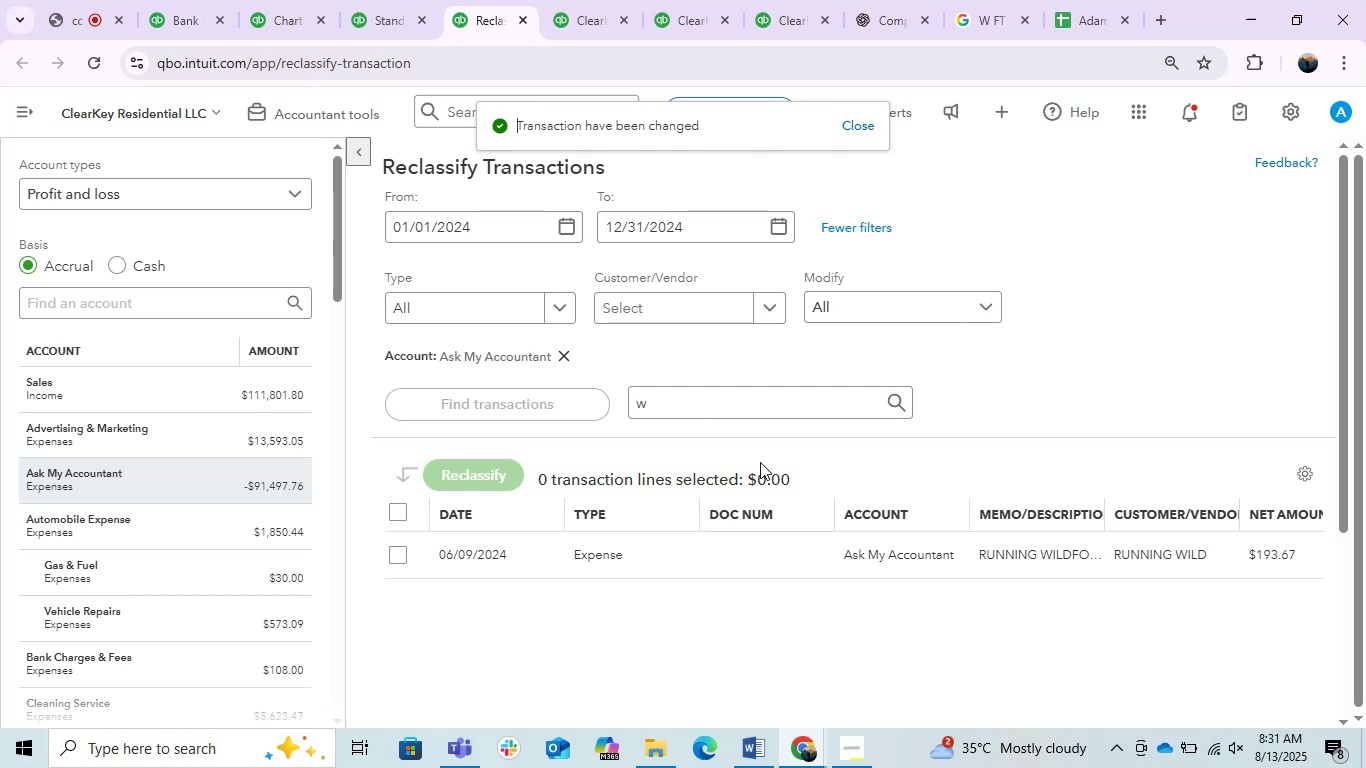 
left_click([569, 0])
 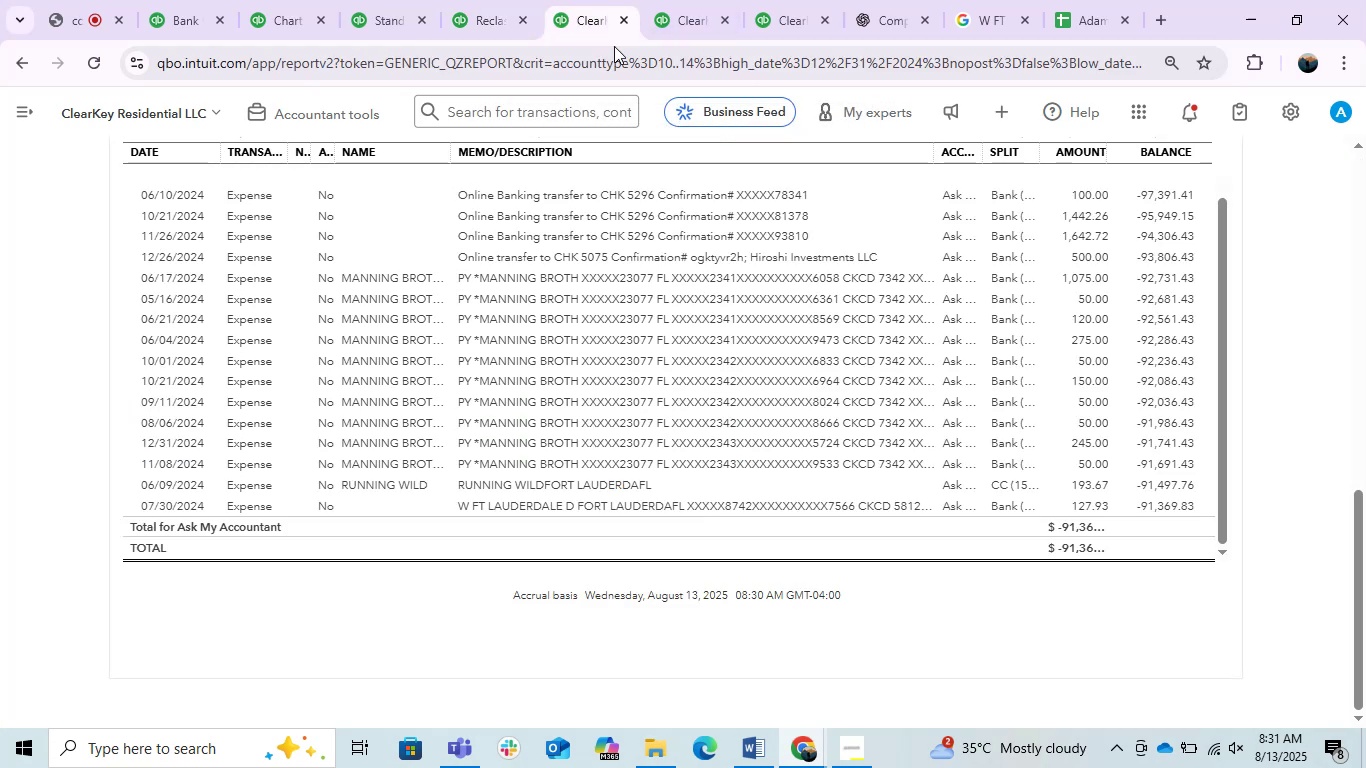 
scroll: coordinate [1365, 484], scroll_direction: up, amount: 14.0
 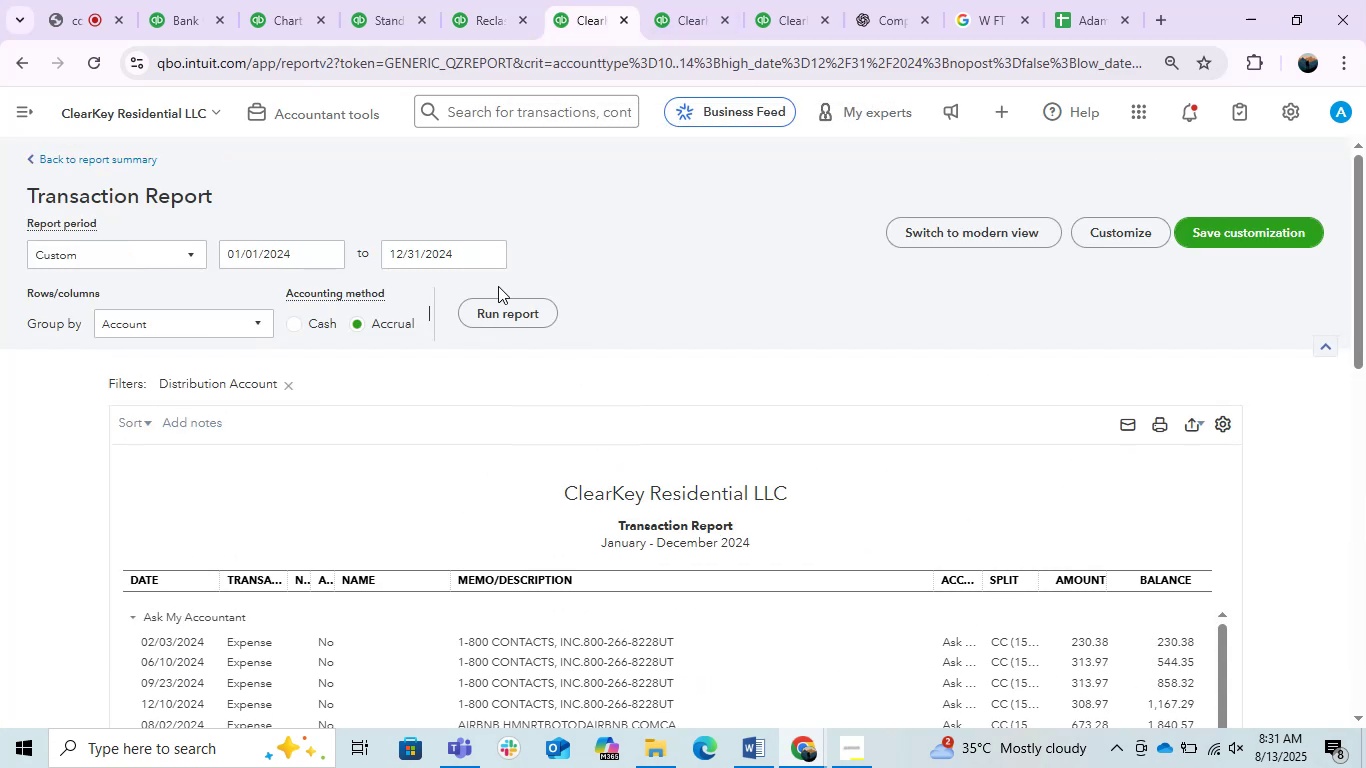 
double_click([511, 313])
 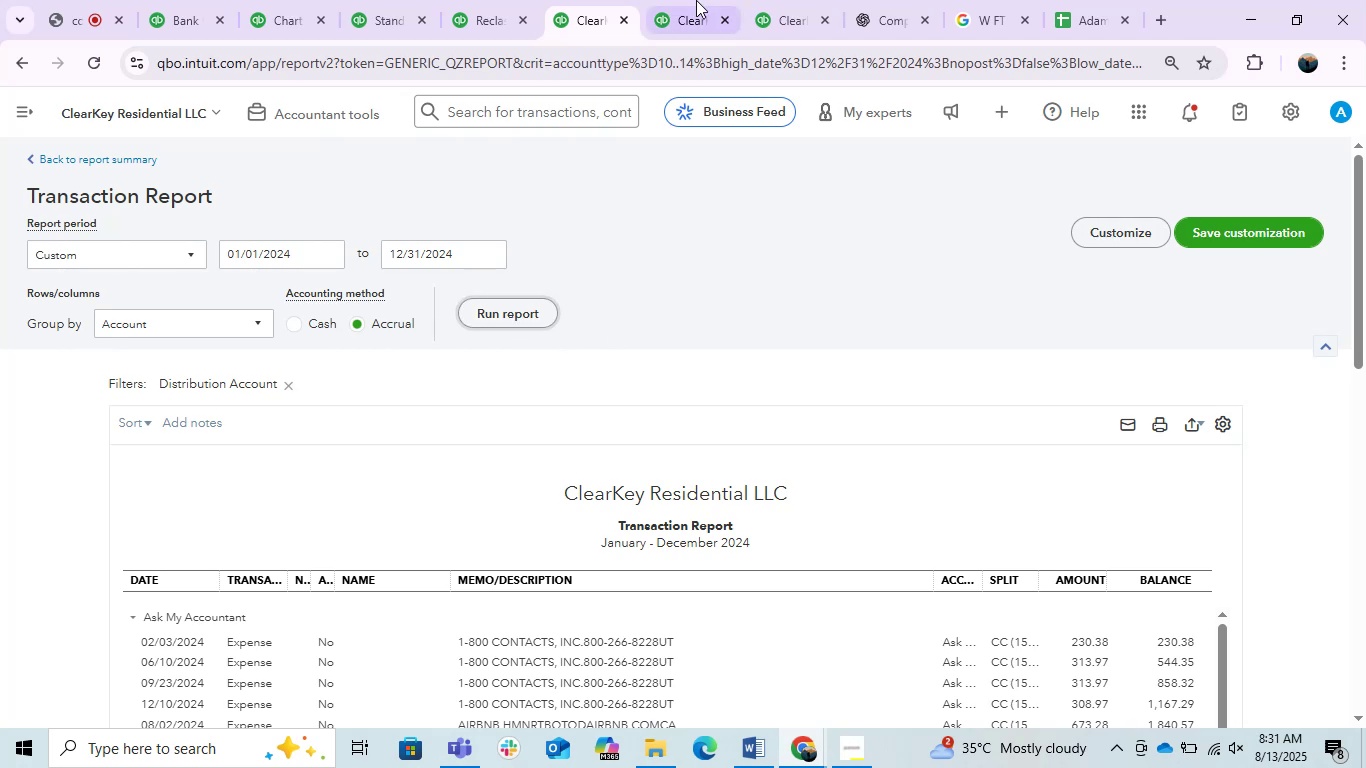 
left_click([693, 0])
 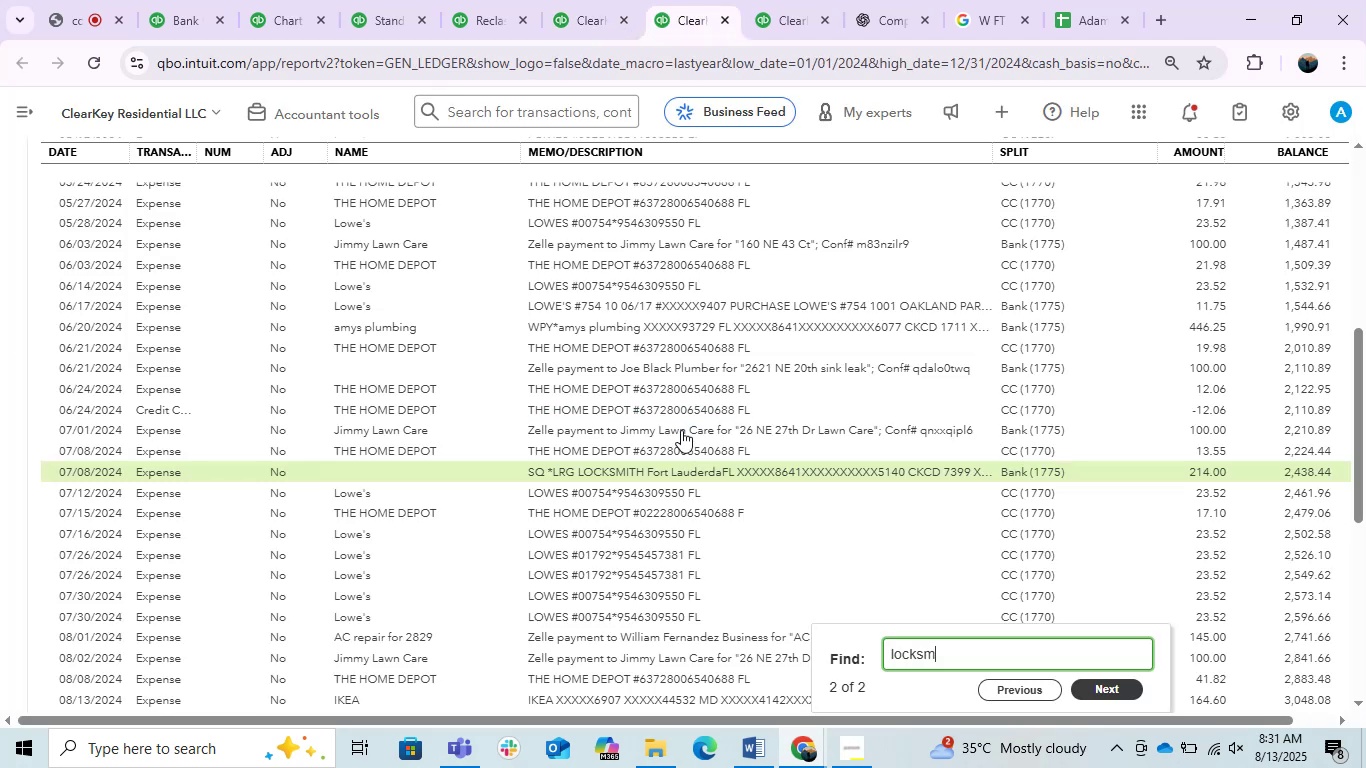 
scroll: coordinate [631, 535], scroll_direction: up, amount: 5.0
 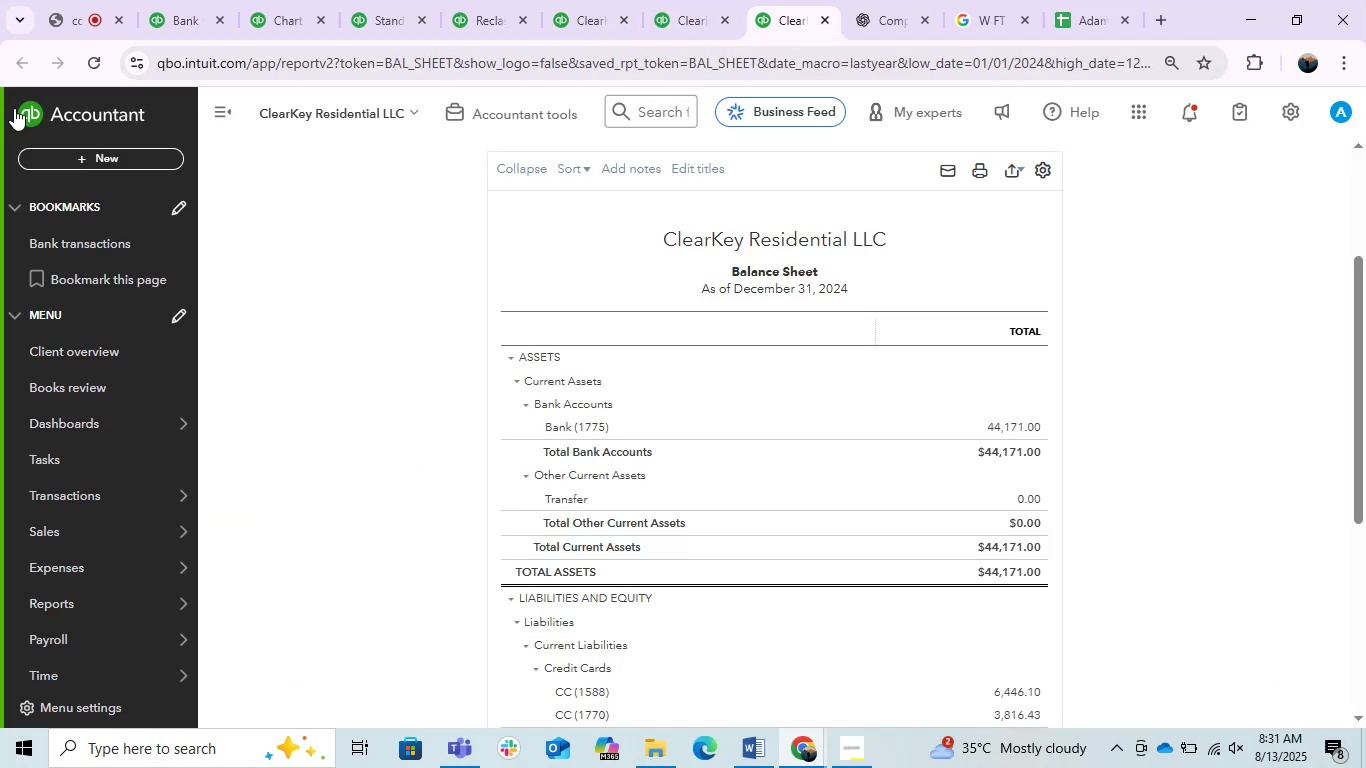 
left_click([221, 122])
 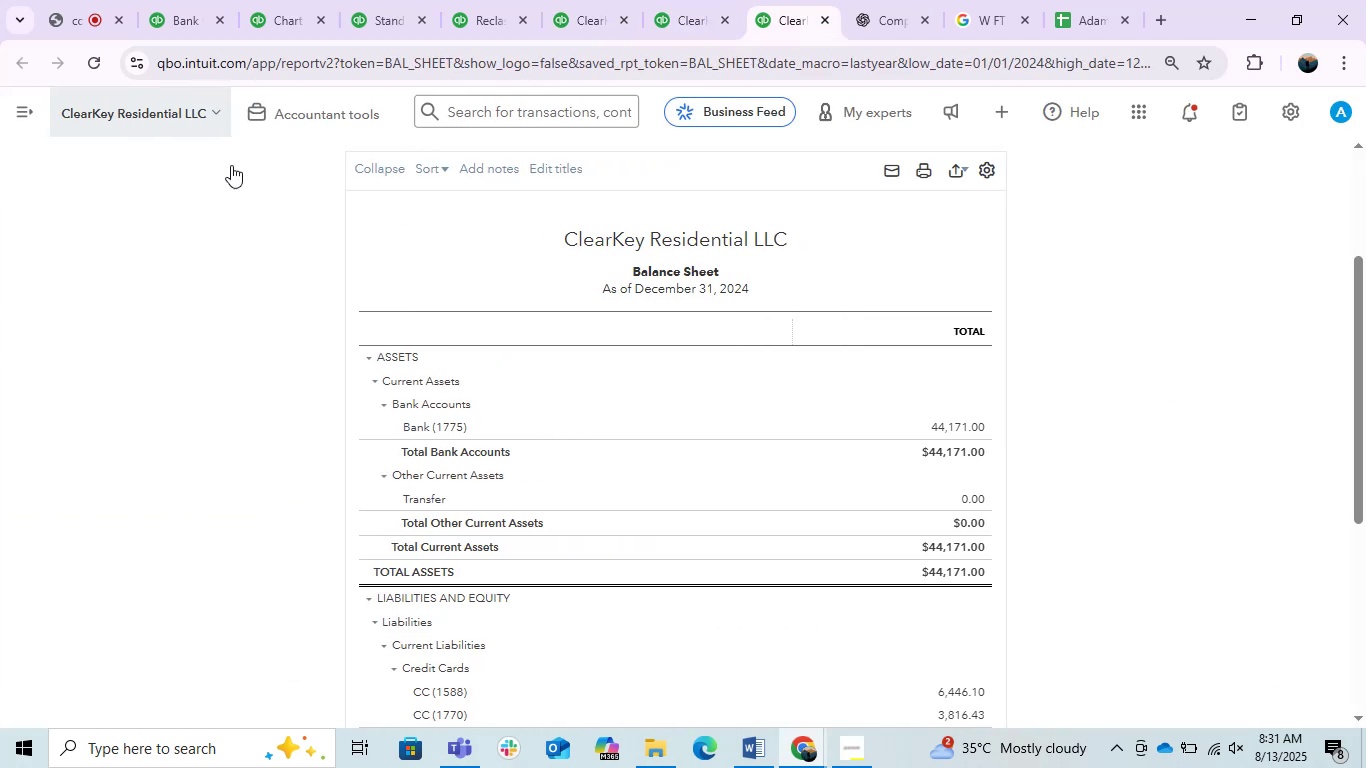 
scroll: coordinate [698, 326], scroll_direction: up, amount: 4.0
 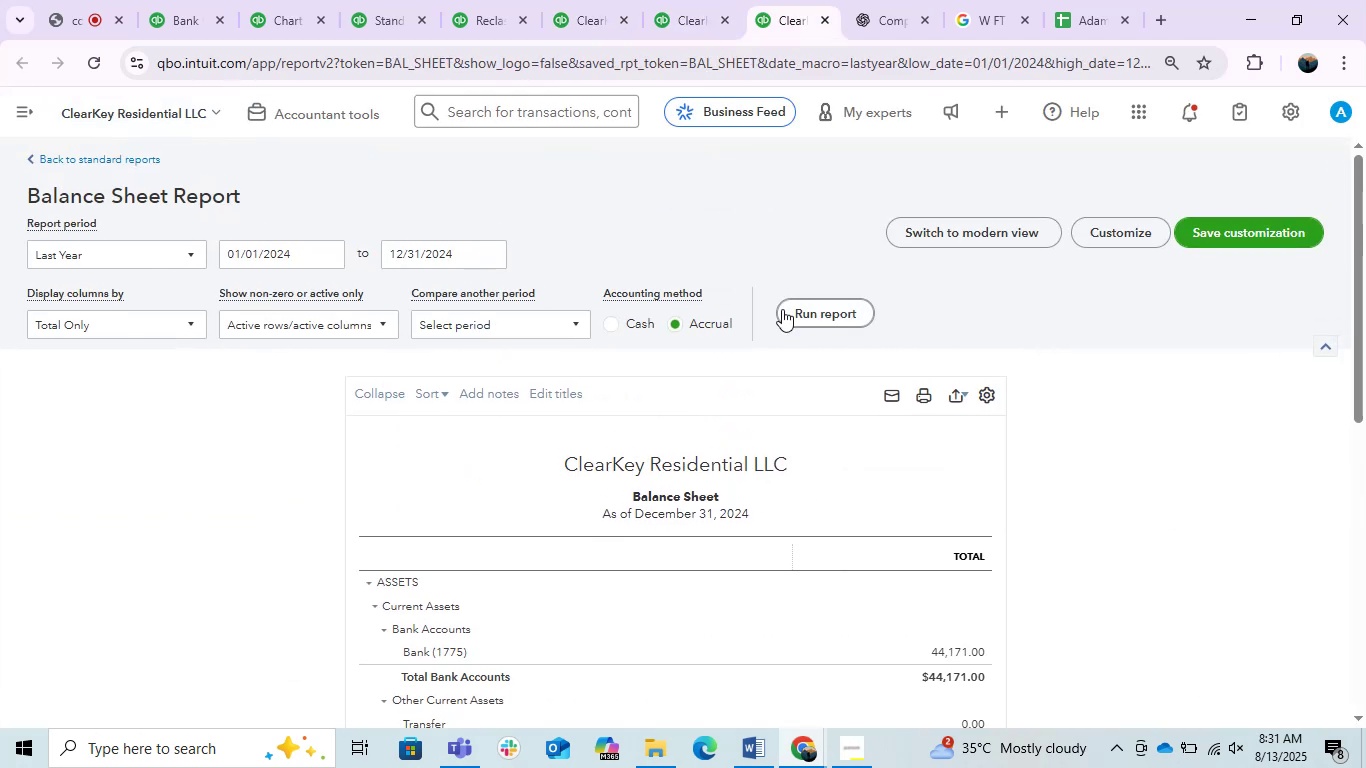 
double_click([782, 309])
 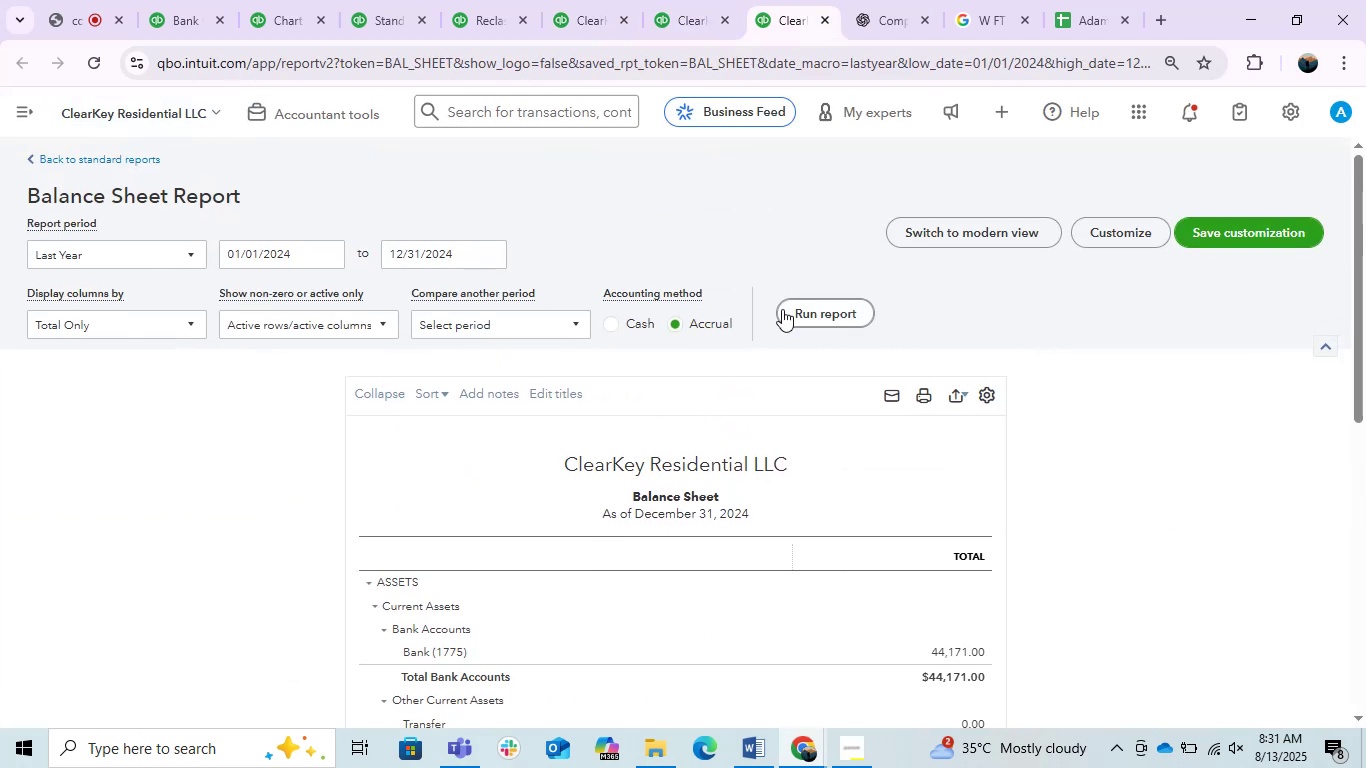 
triple_click([782, 309])
 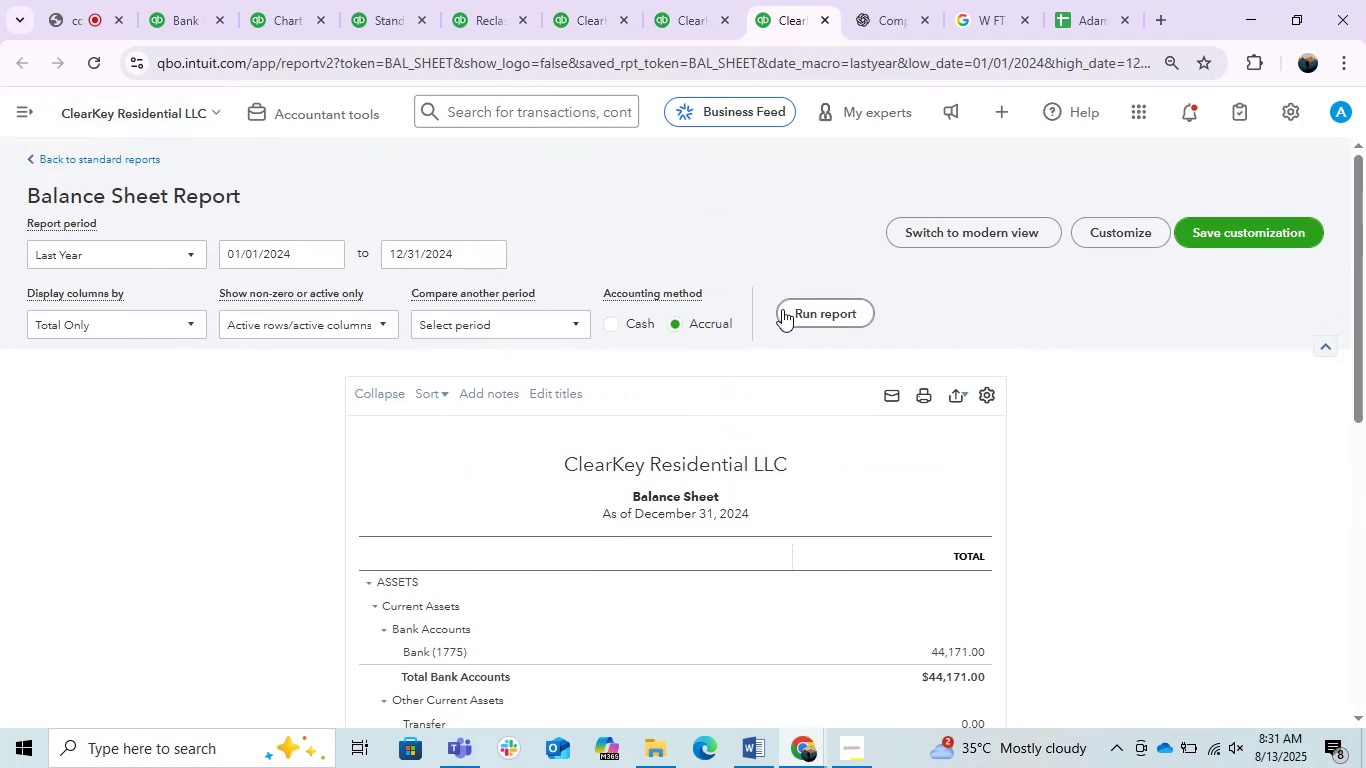 
triple_click([782, 309])
 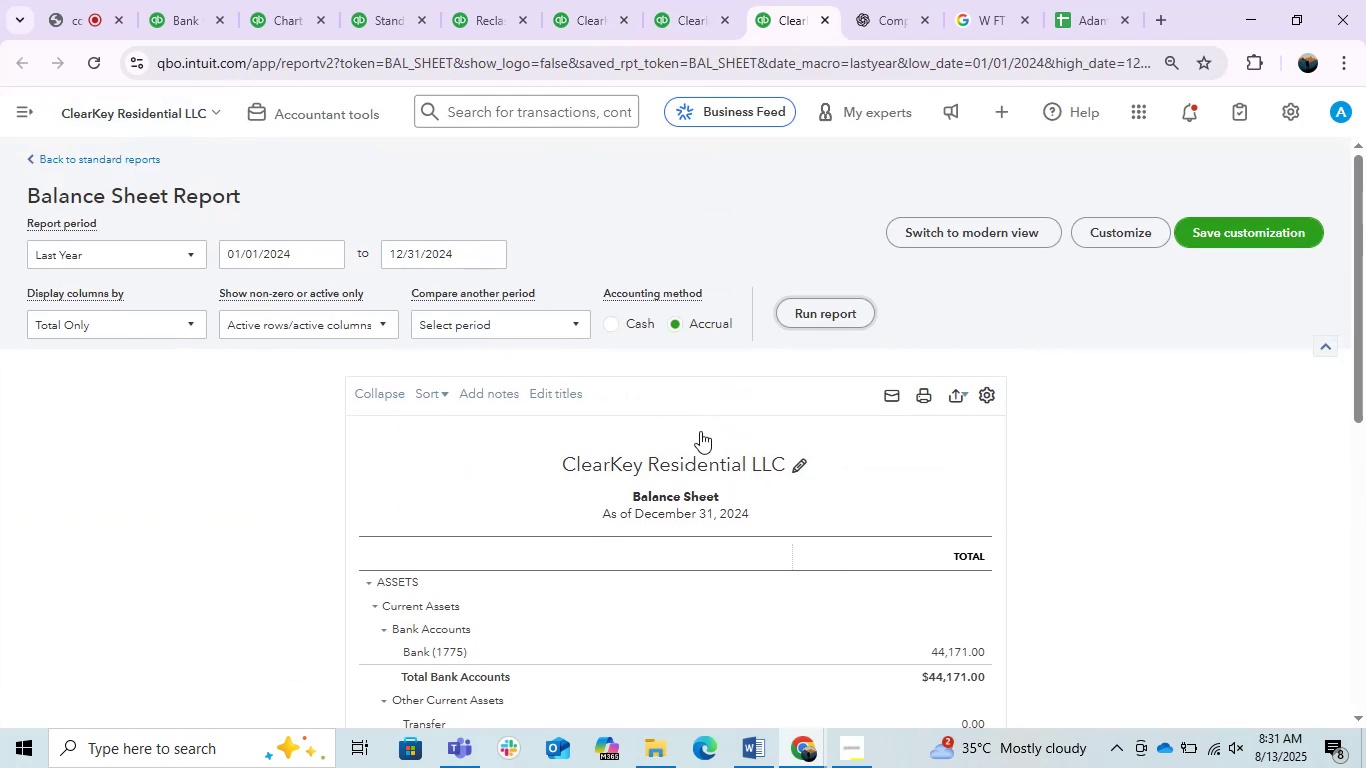 
scroll: coordinate [700, 431], scroll_direction: down, amount: 1.0
 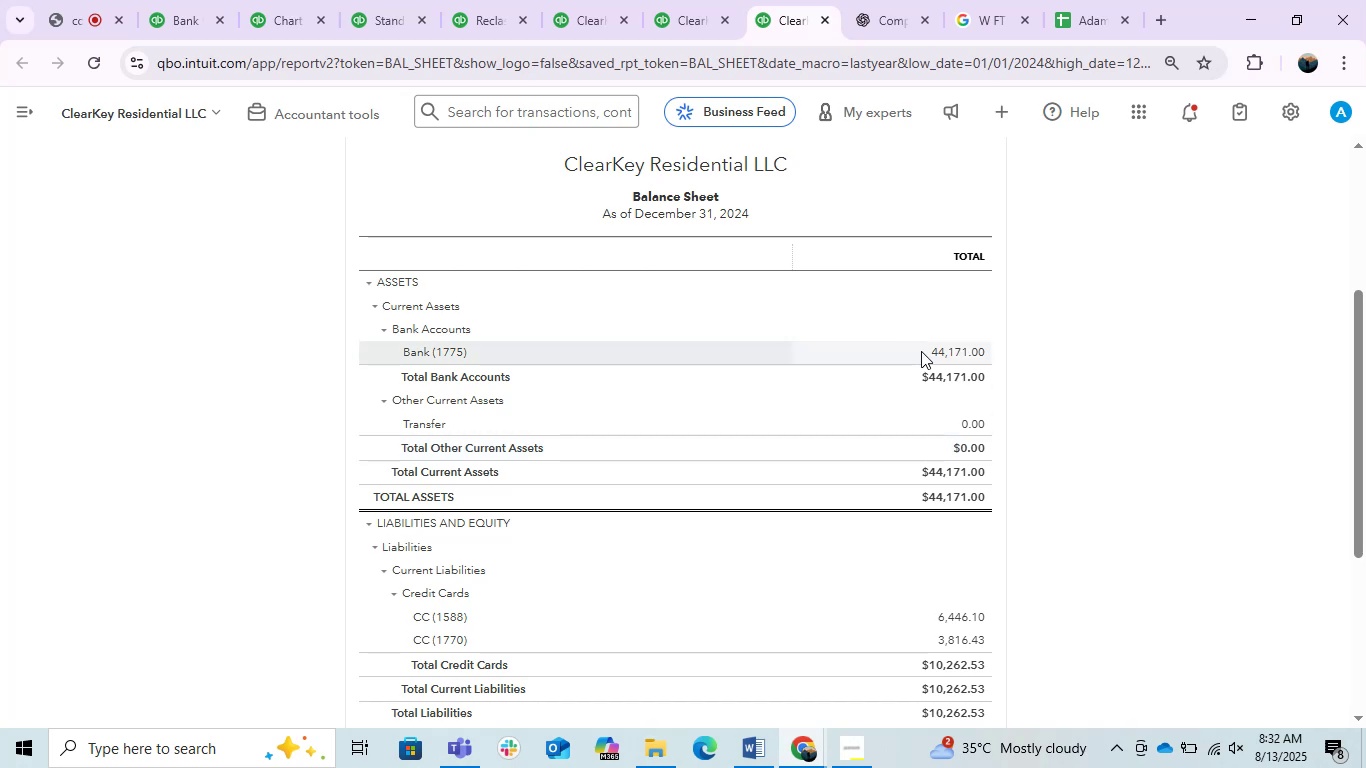 
wait(7.82)
 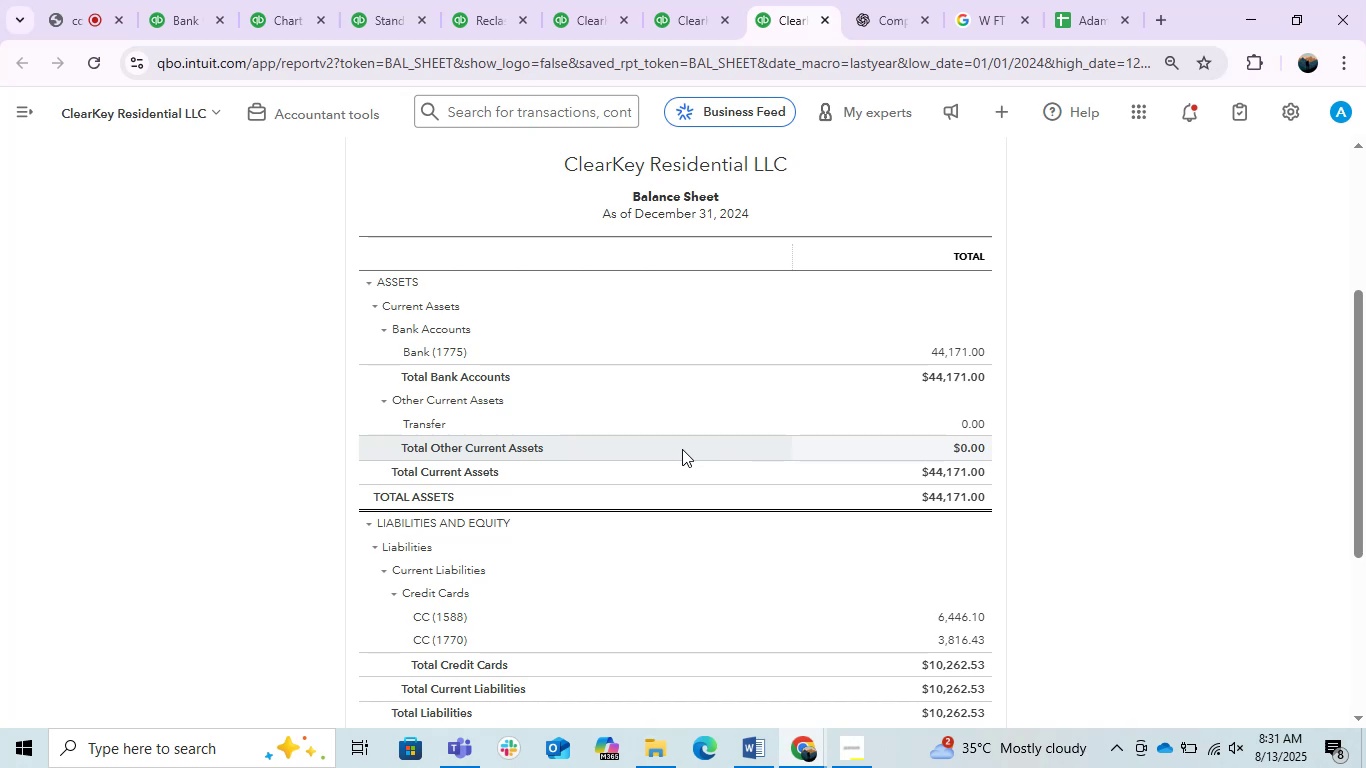 
left_click([669, 749])
 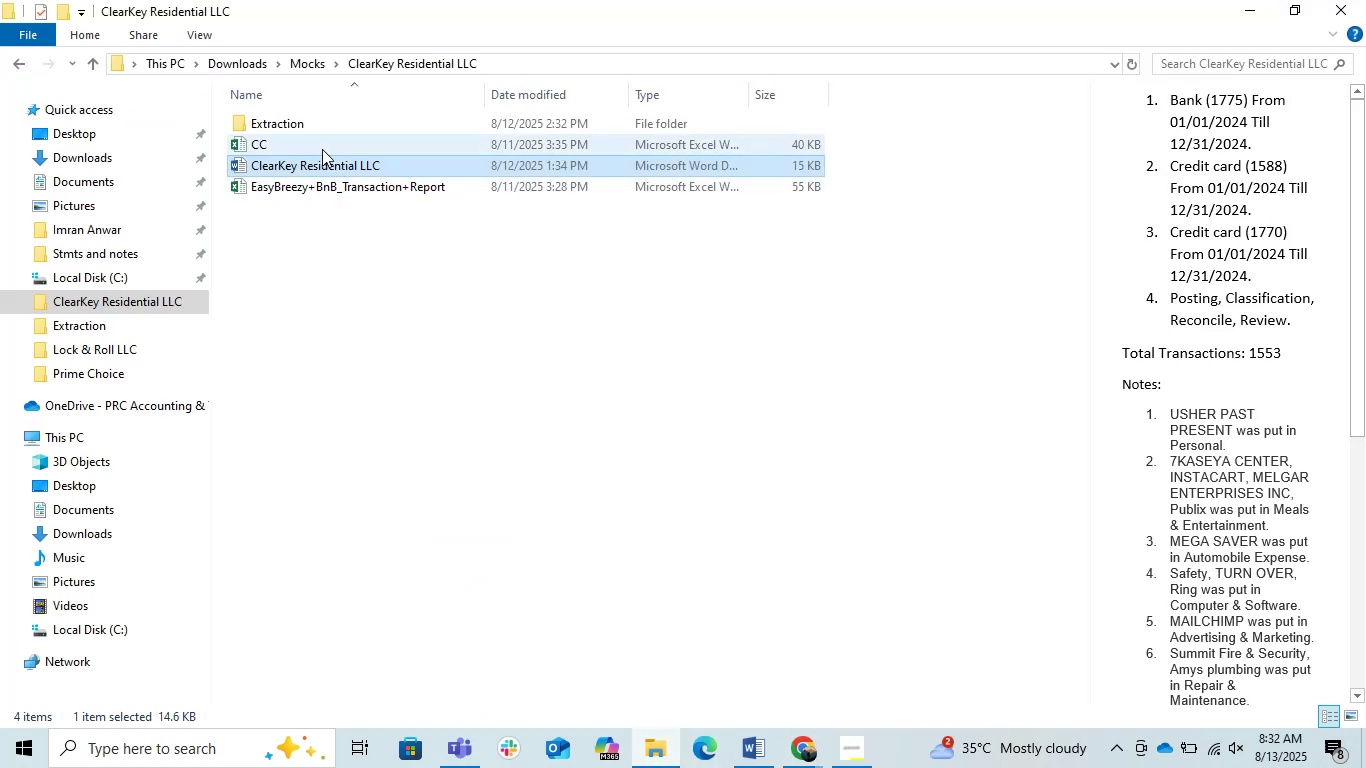 
double_click([309, 128])
 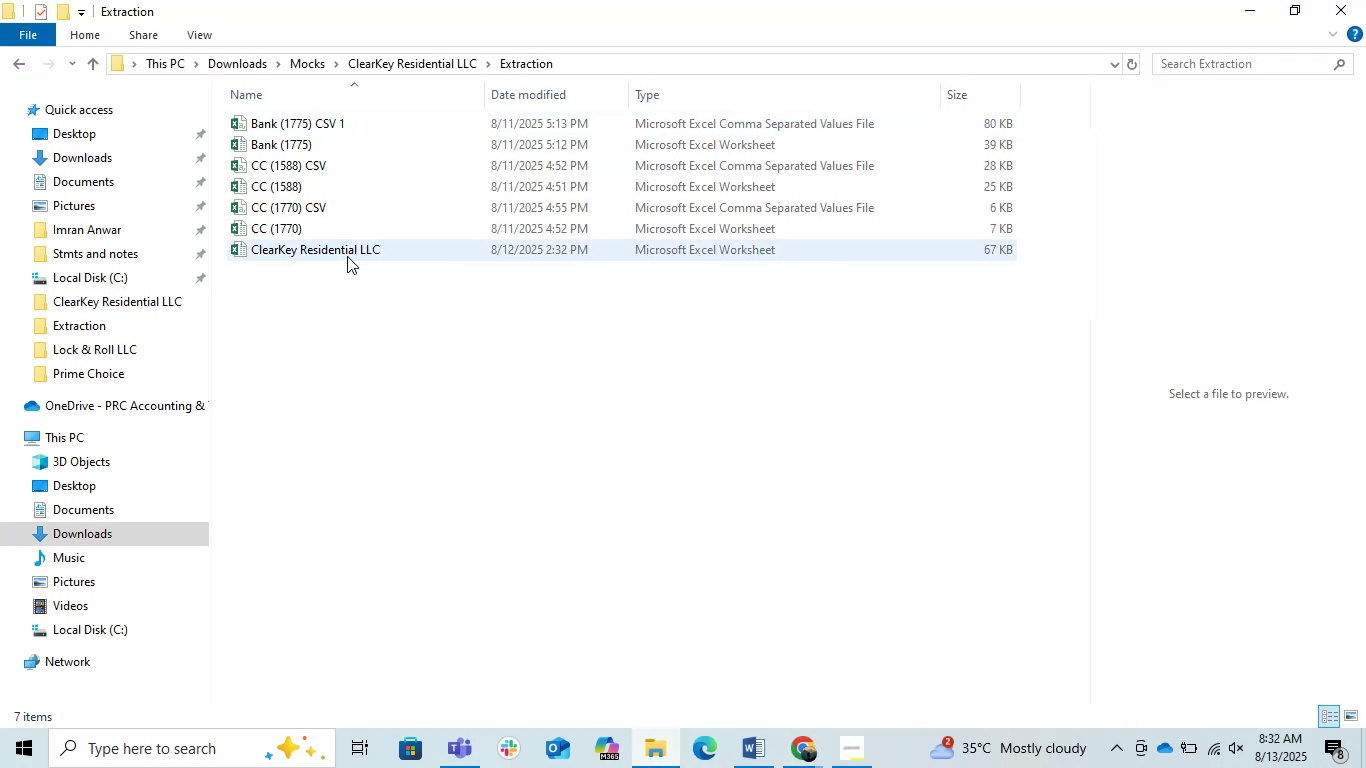 
double_click([347, 256])
 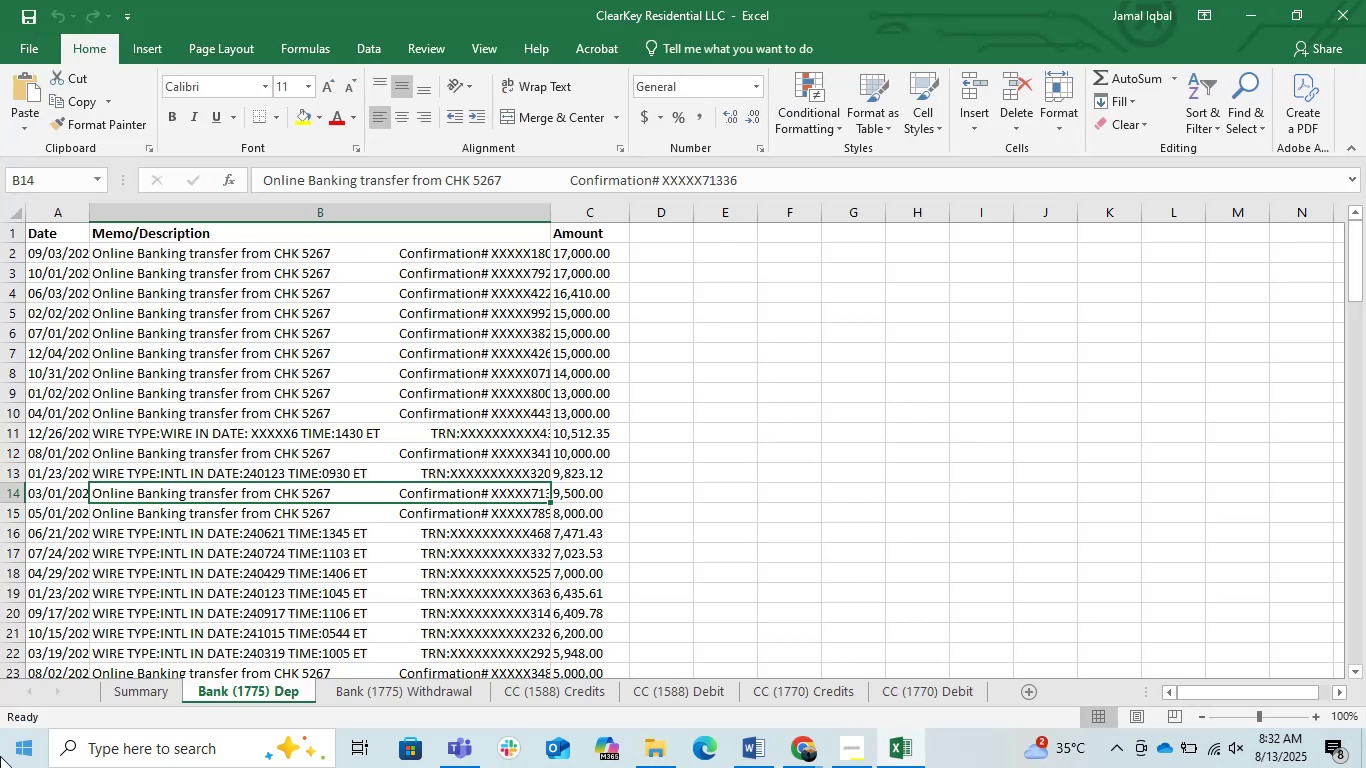 
double_click([144, 692])
 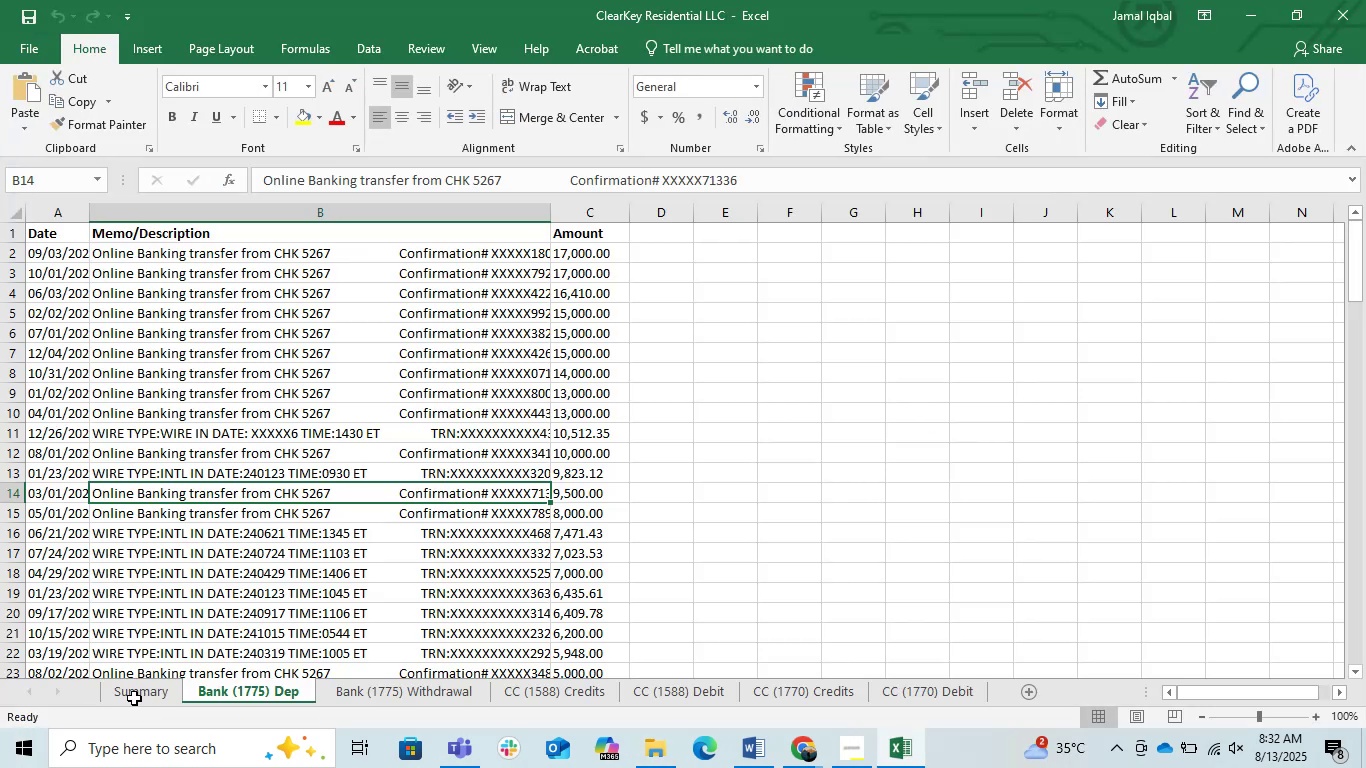 
double_click([134, 698])
 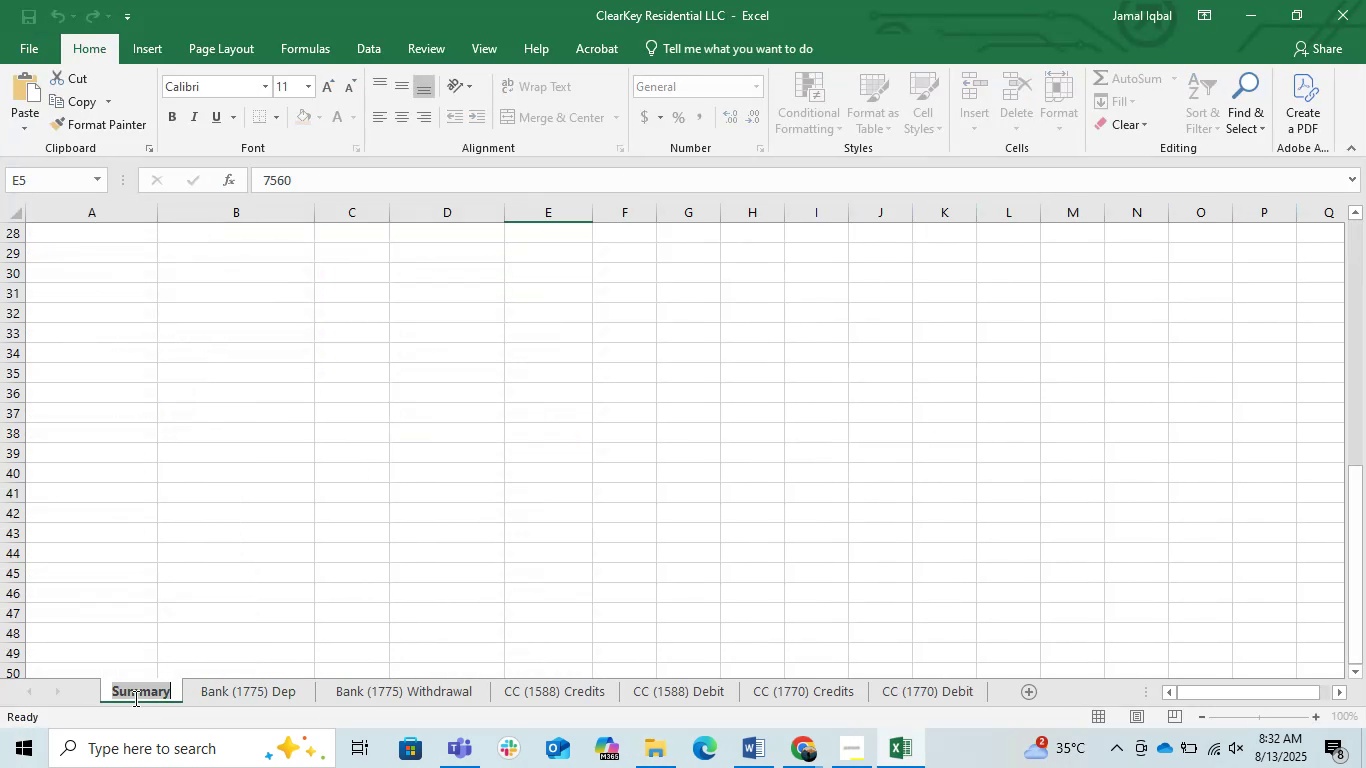 
triple_click([134, 698])
 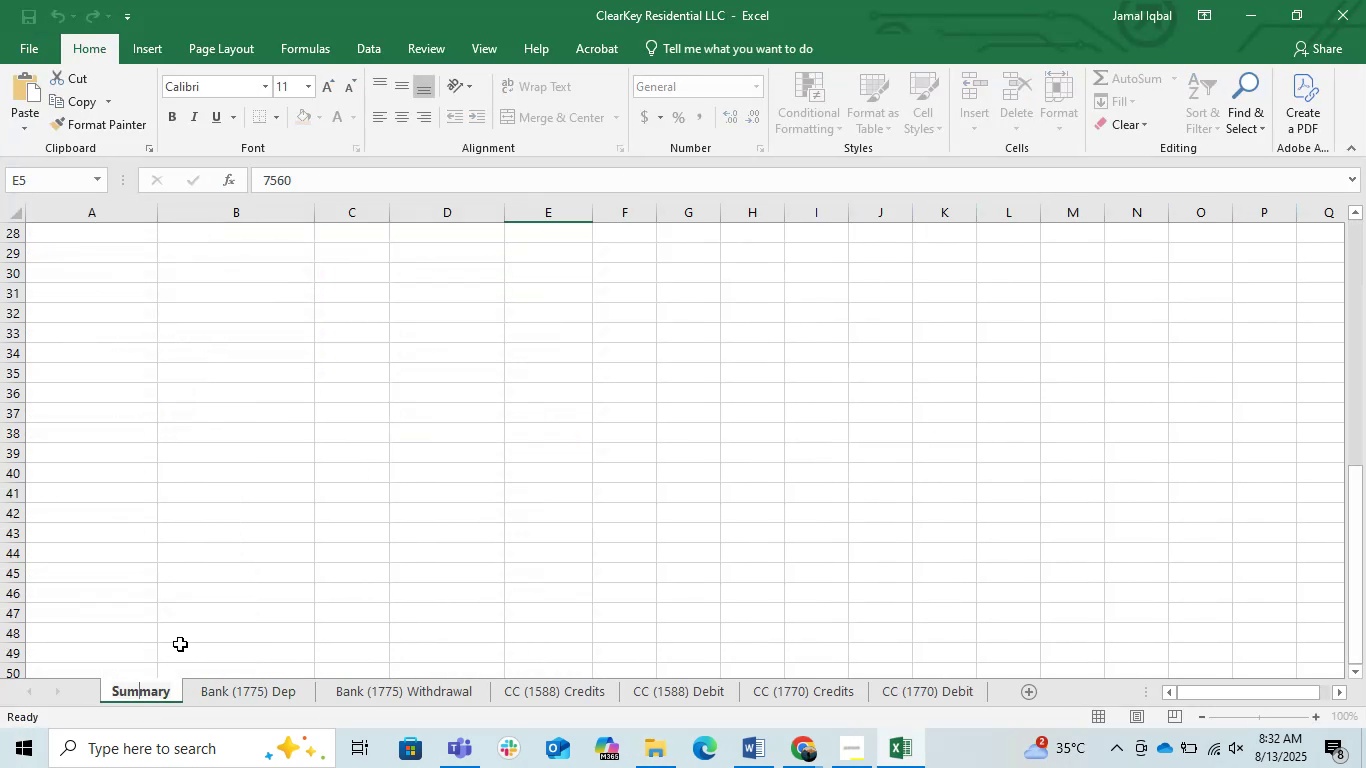 
left_click([270, 554])
 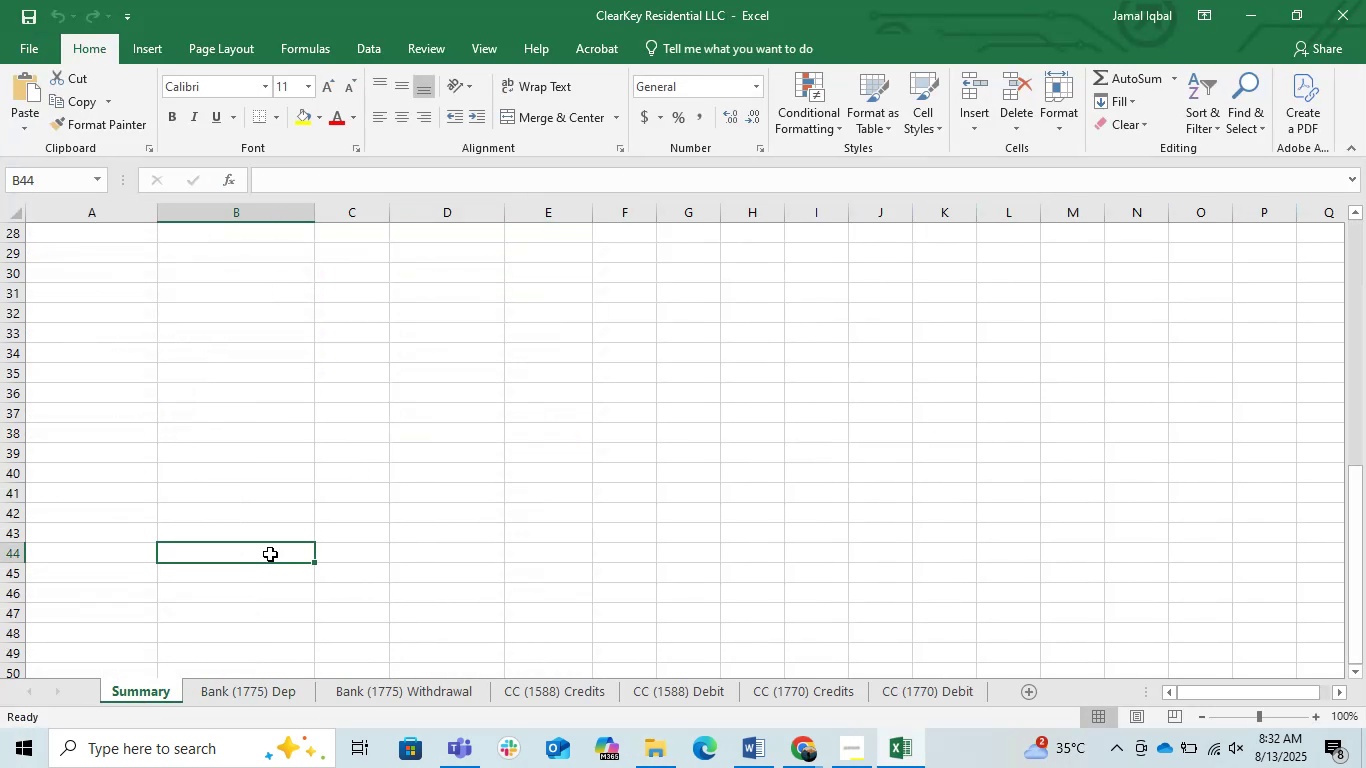 
scroll: coordinate [269, 555], scroll_direction: up, amount: 9.0
 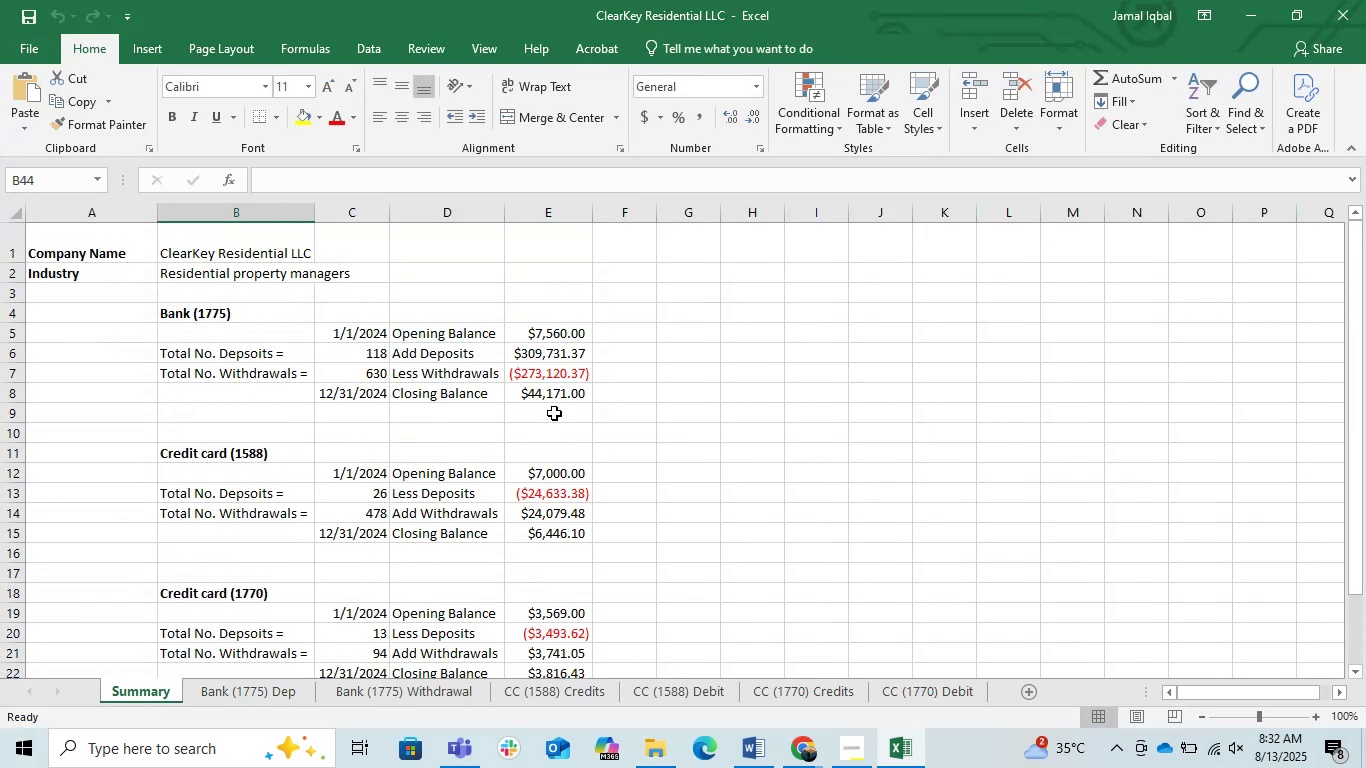 
left_click([554, 400])
 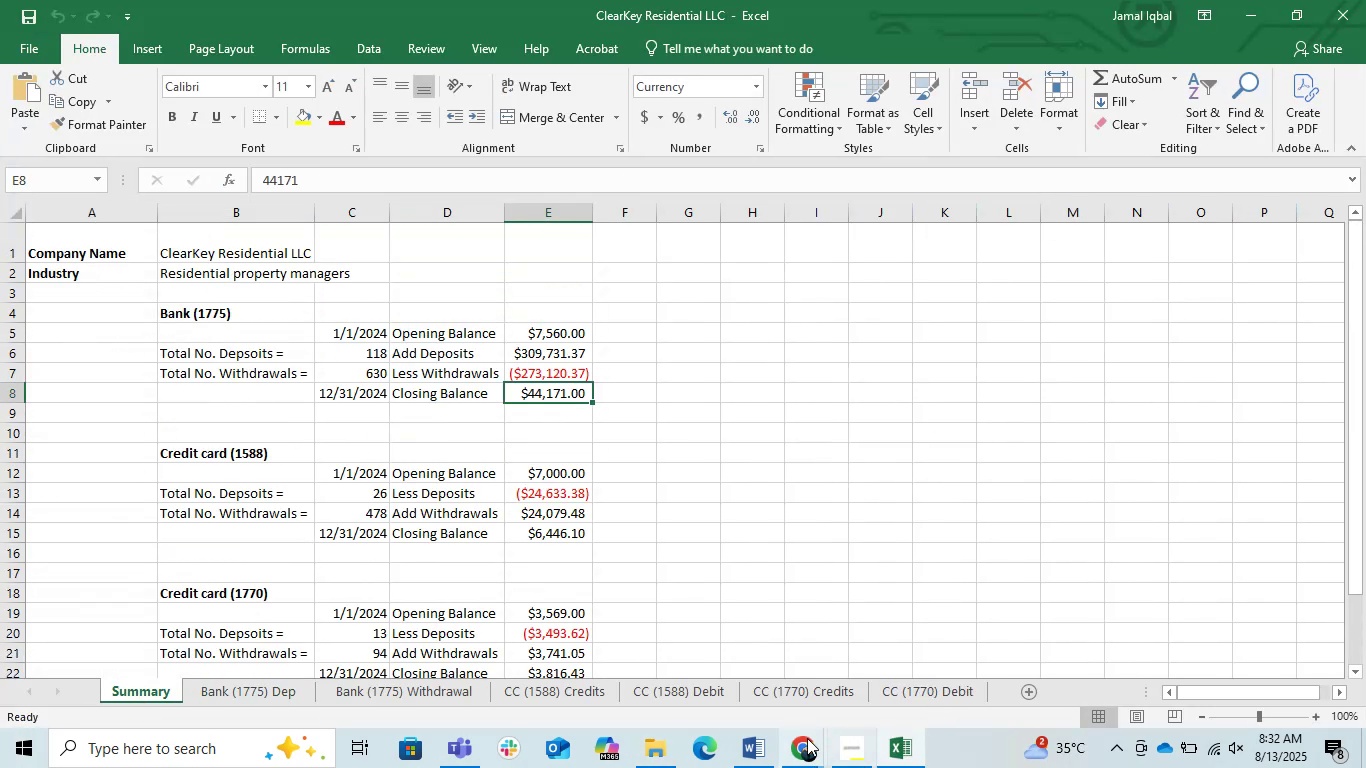 
left_click([805, 736])
 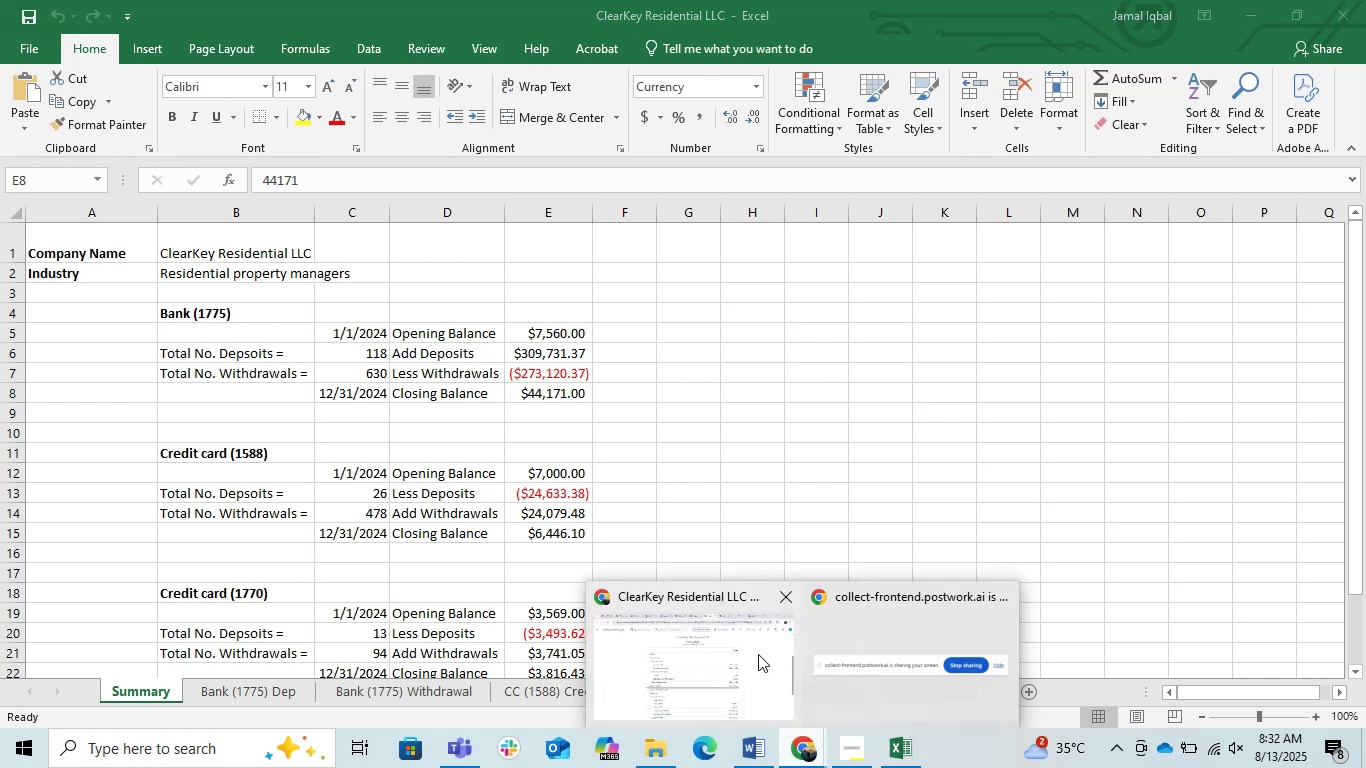 
left_click([758, 654])
 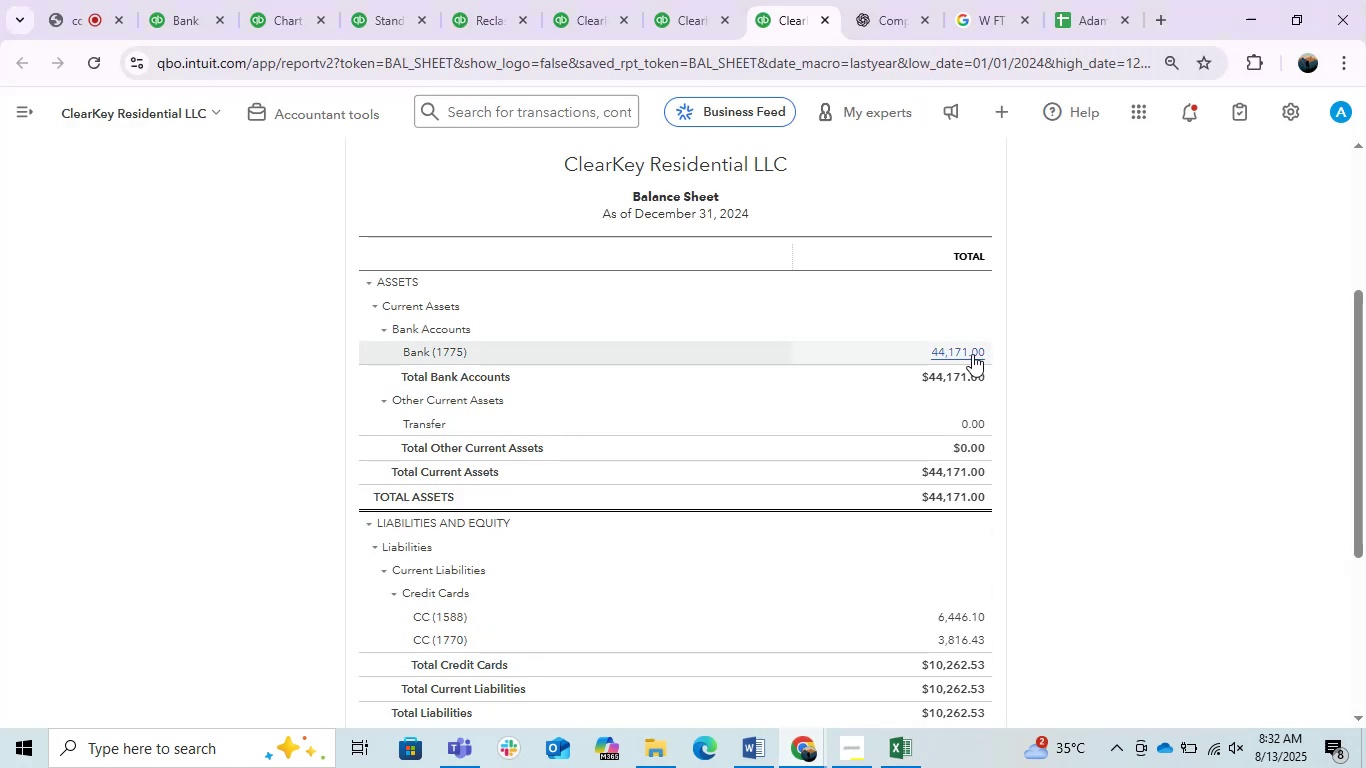 
wait(6.51)
 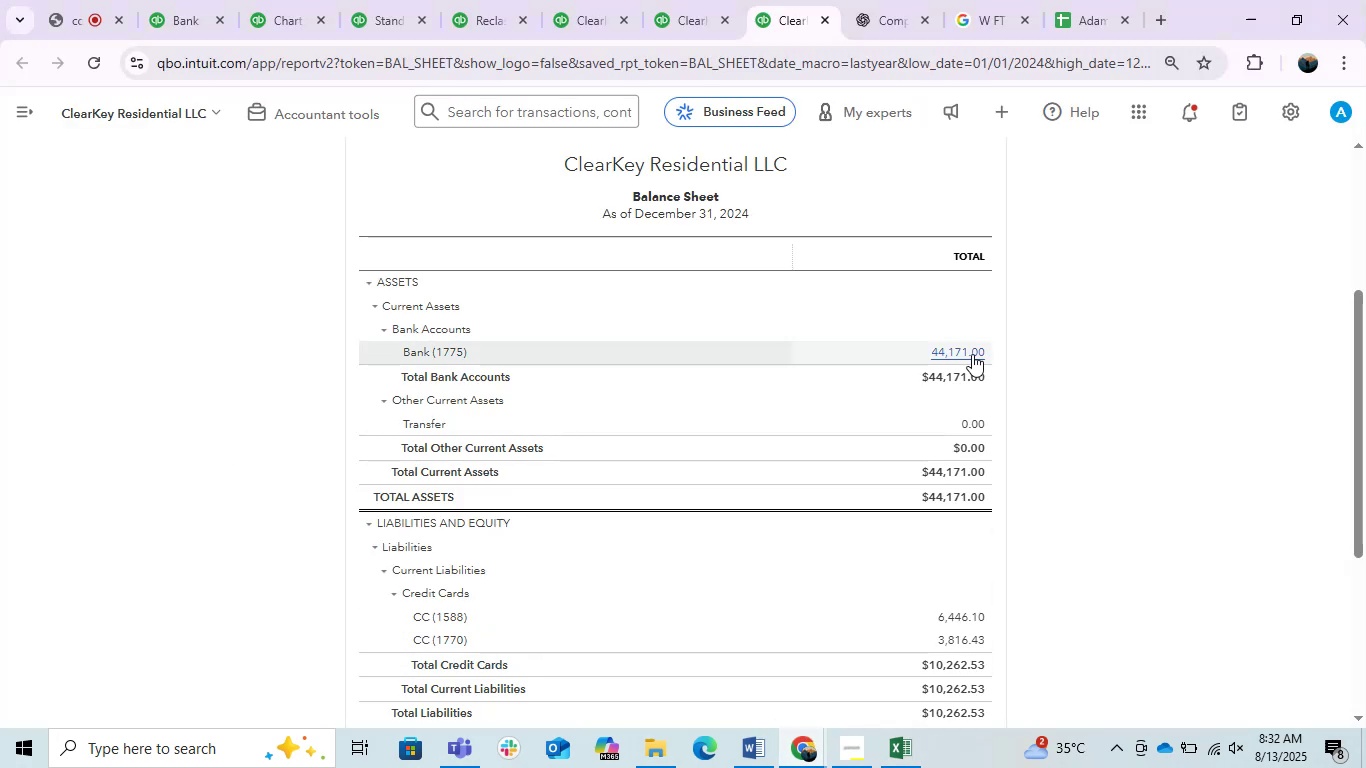 
left_click([909, 752])
 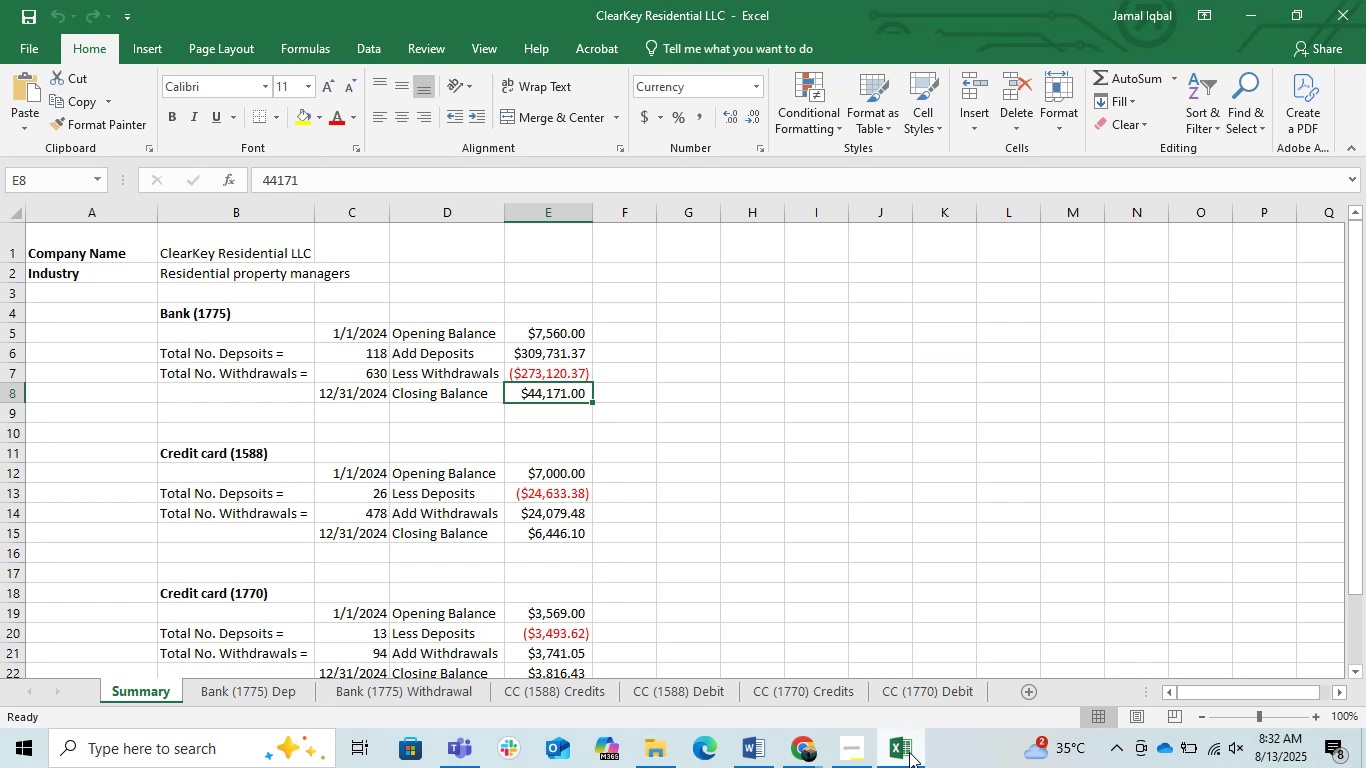 
left_click([909, 752])
 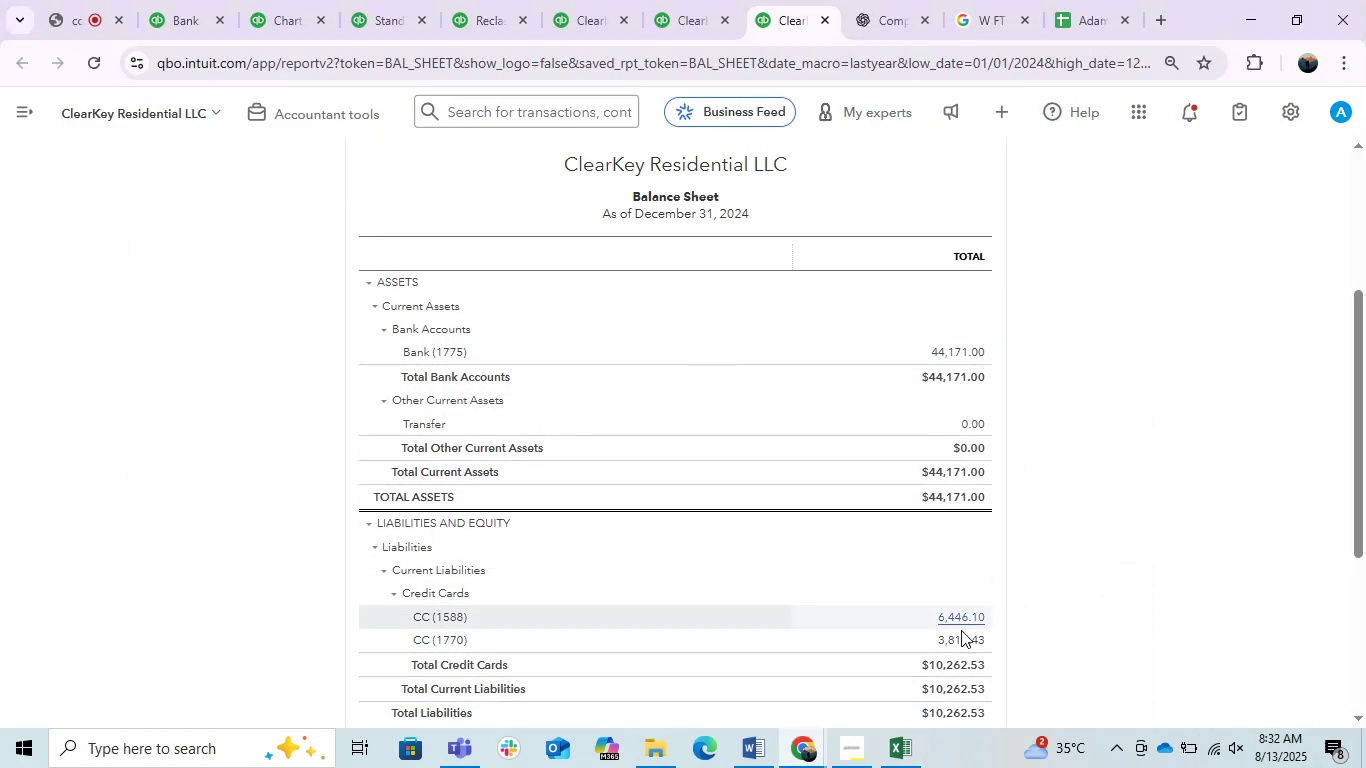 
left_click([915, 753])
 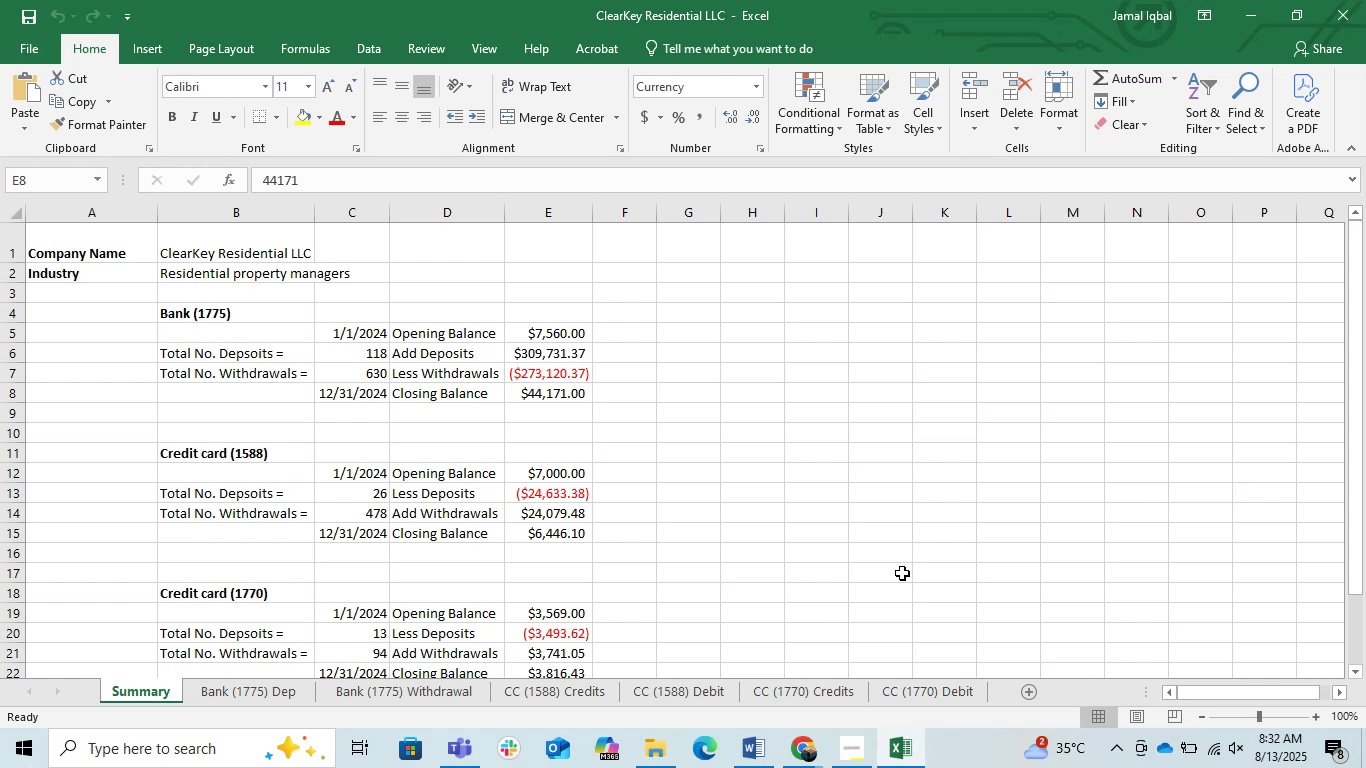 
wait(20.1)
 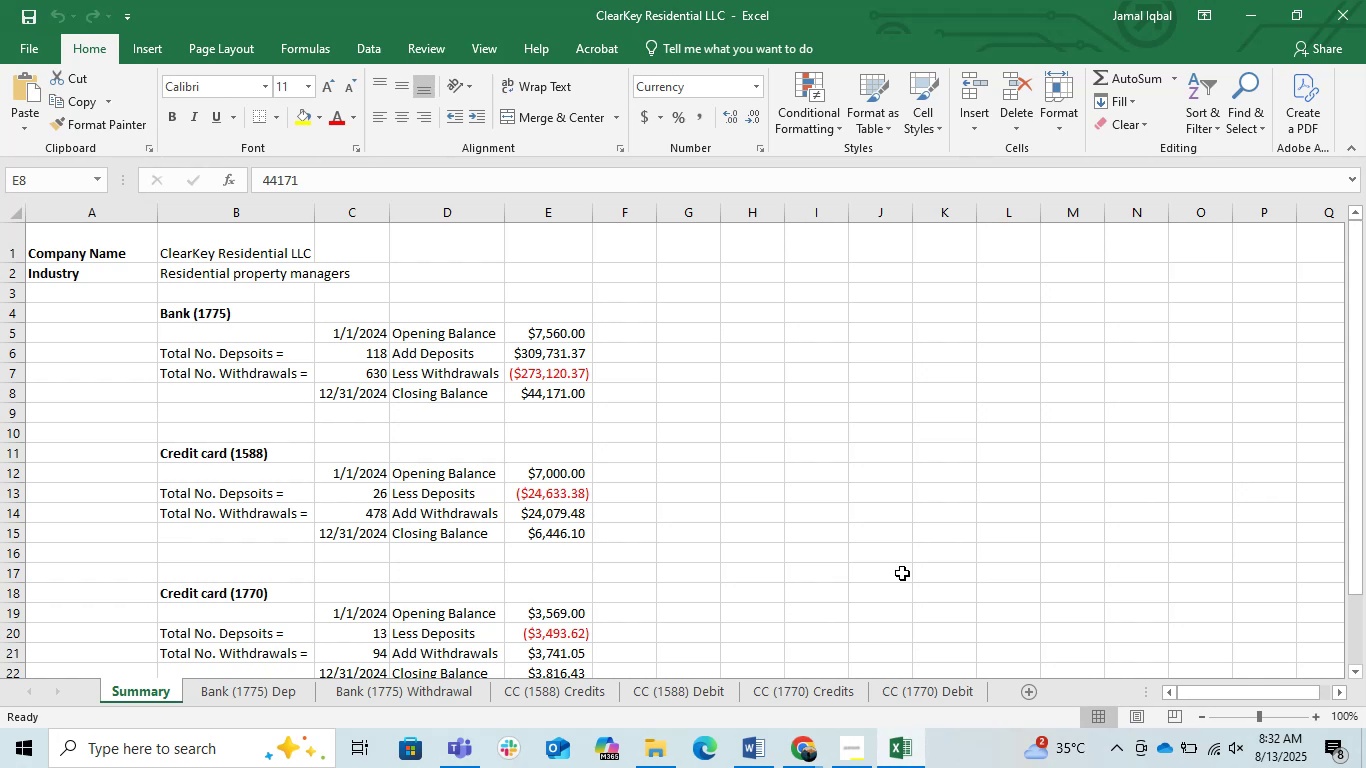 
scroll: coordinate [901, 573], scroll_direction: down, amount: 2.0
 